 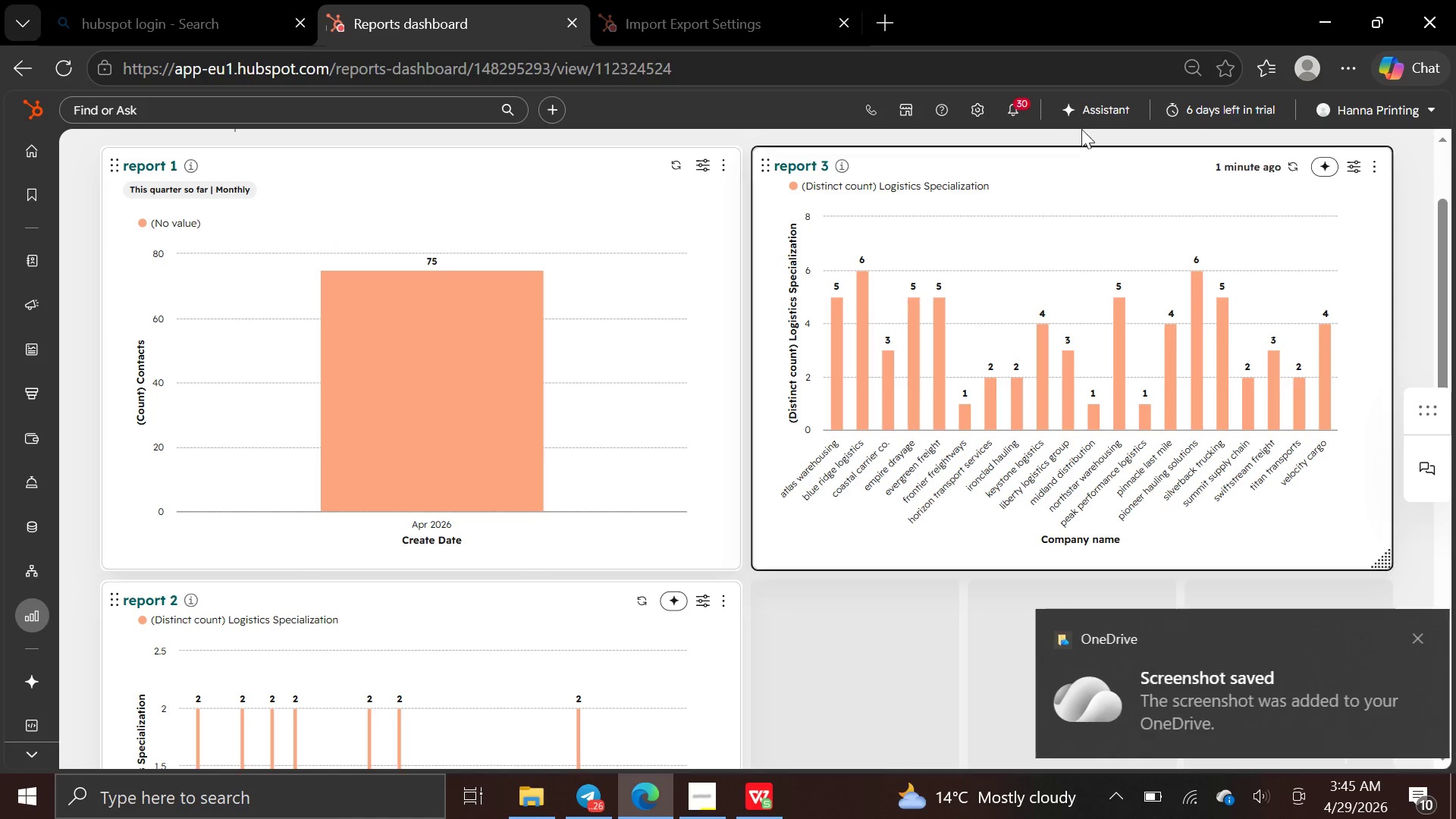 
left_click([1408, 635])
 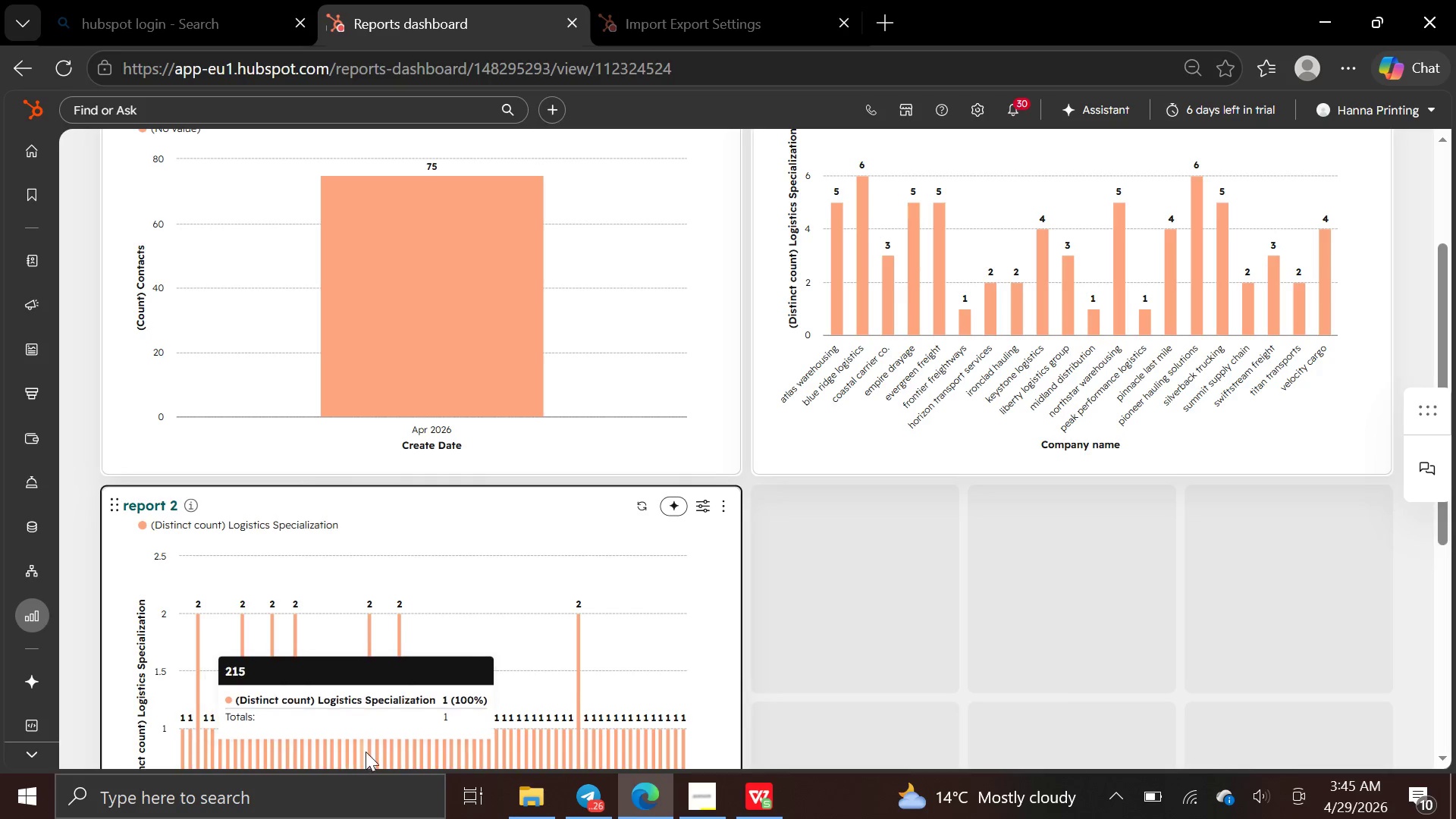 
wait(19.18)
 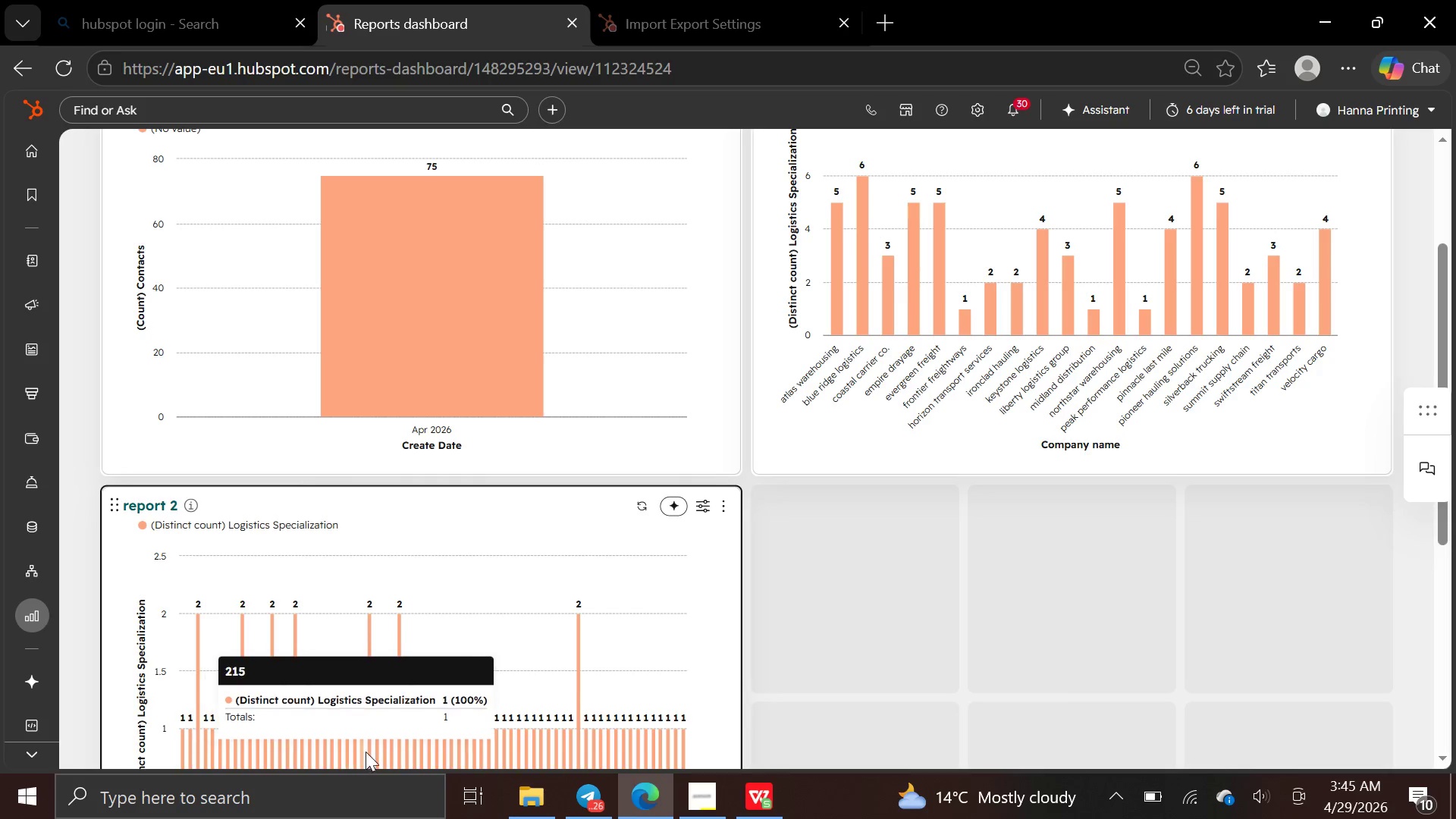 
mouse_move([35, 142])
 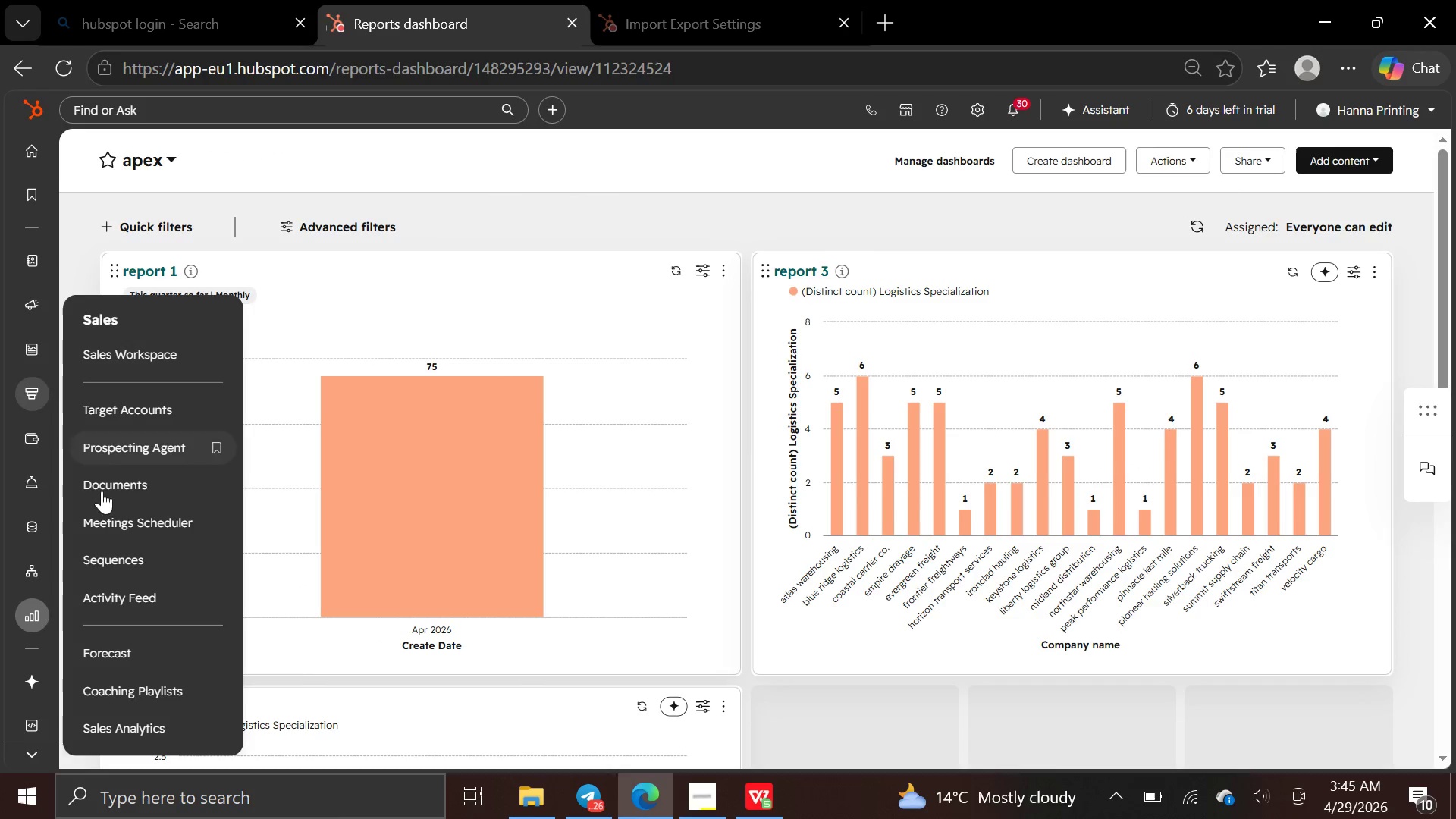 
left_click([117, 557])
 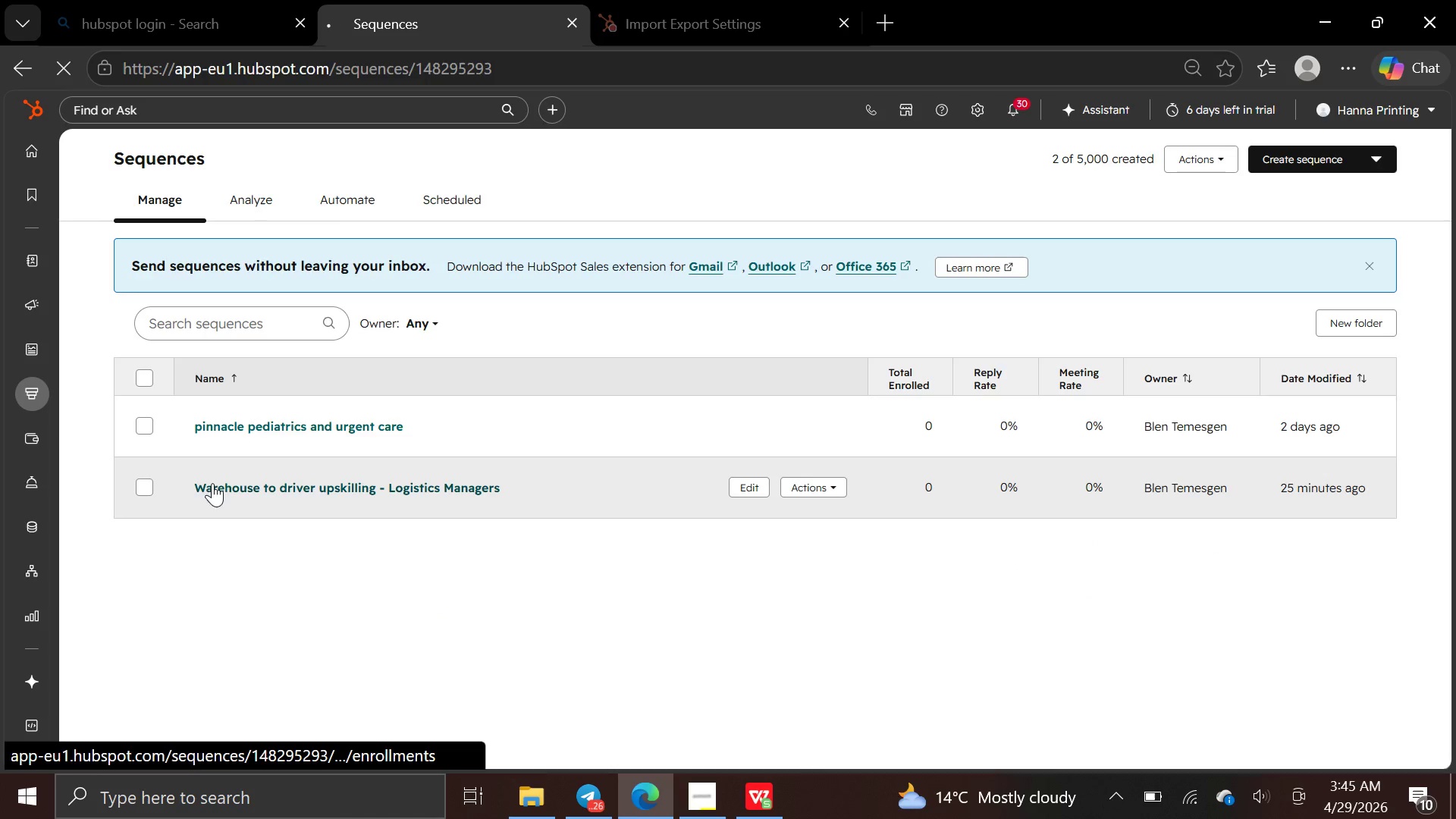 
wait(6.08)
 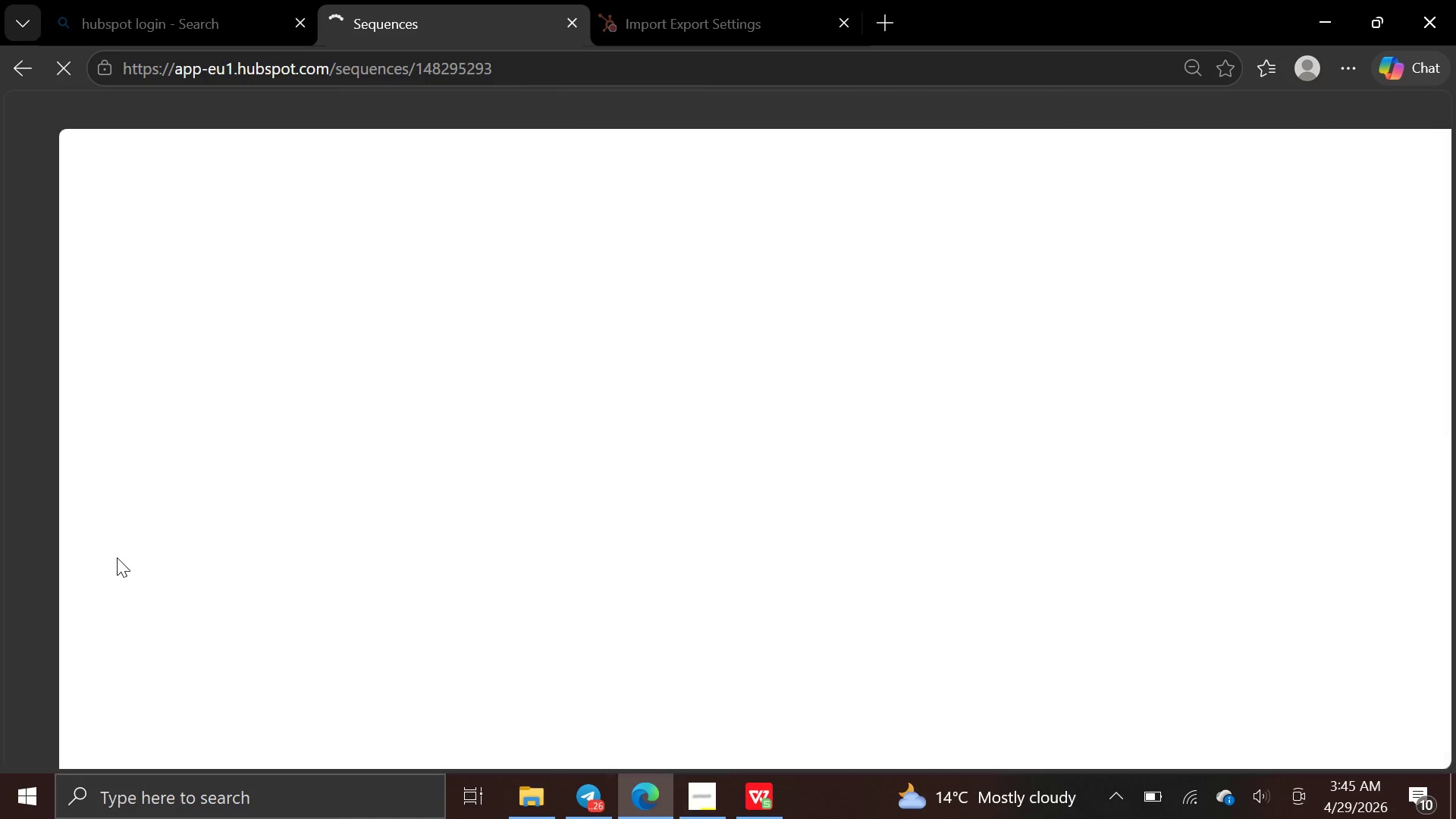 
left_click([217, 487])
 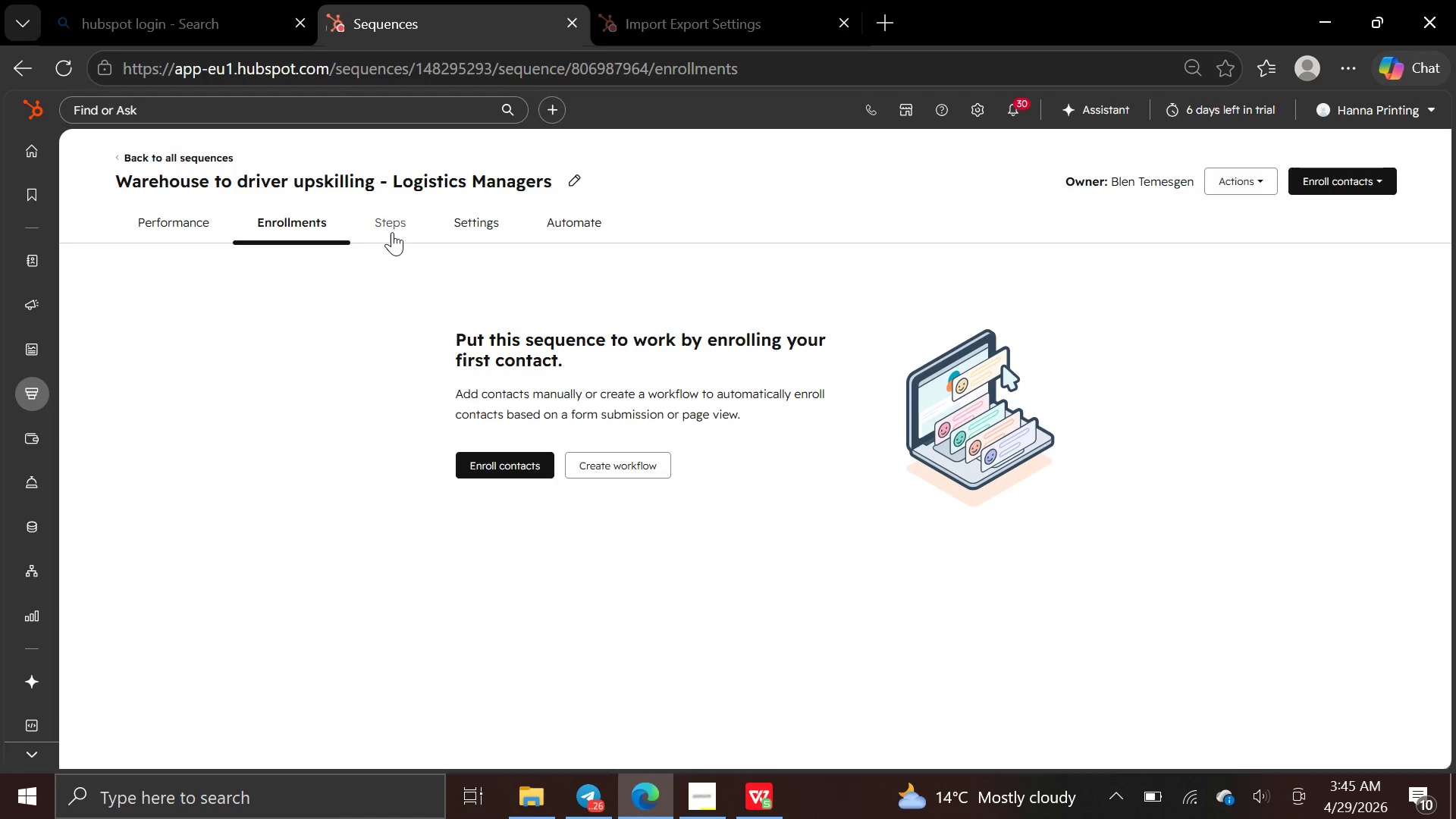 
left_click([392, 232])
 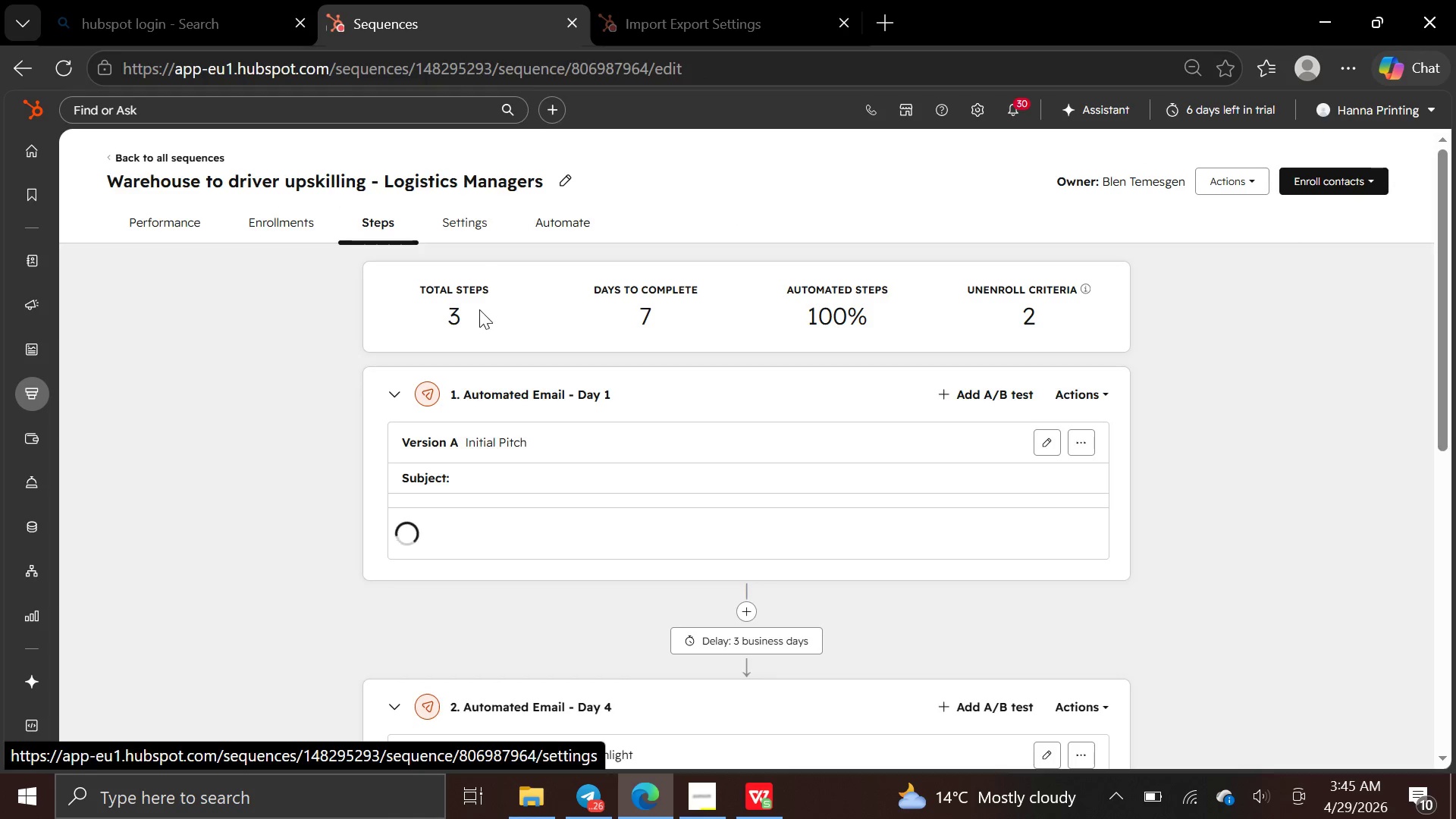 
mouse_move([459, 387])
 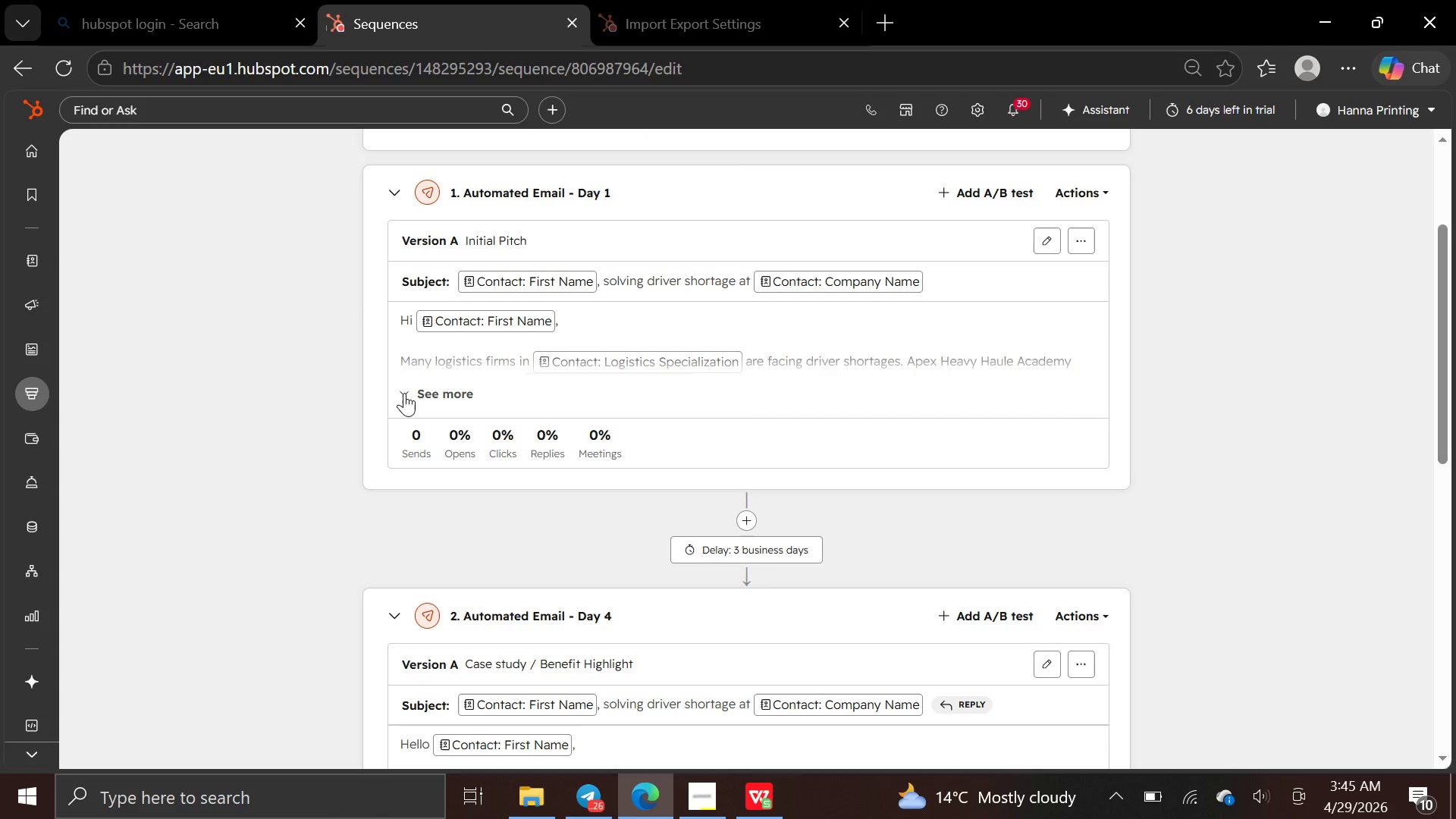 
left_click([404, 393])
 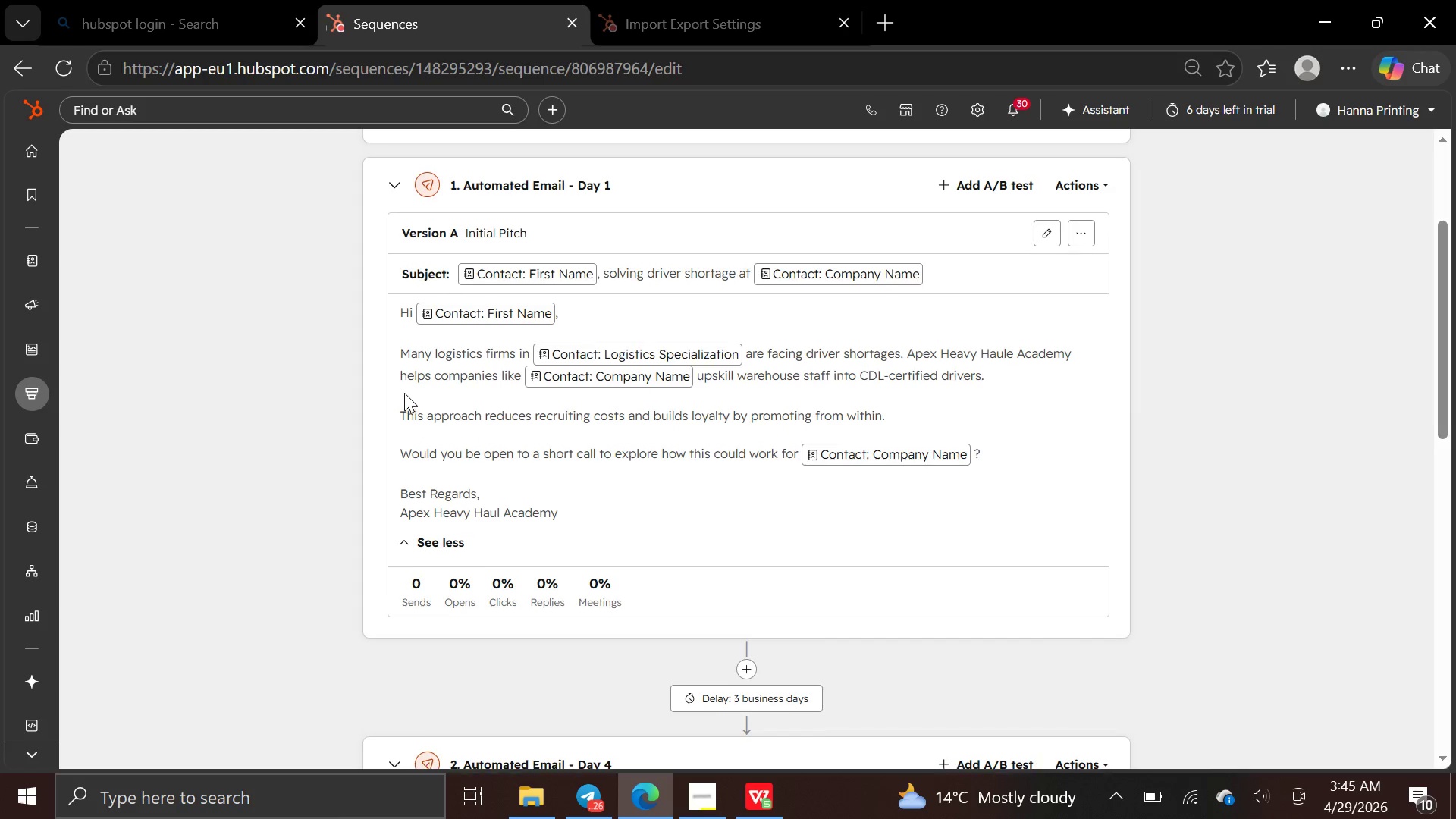 
wait(8.42)
 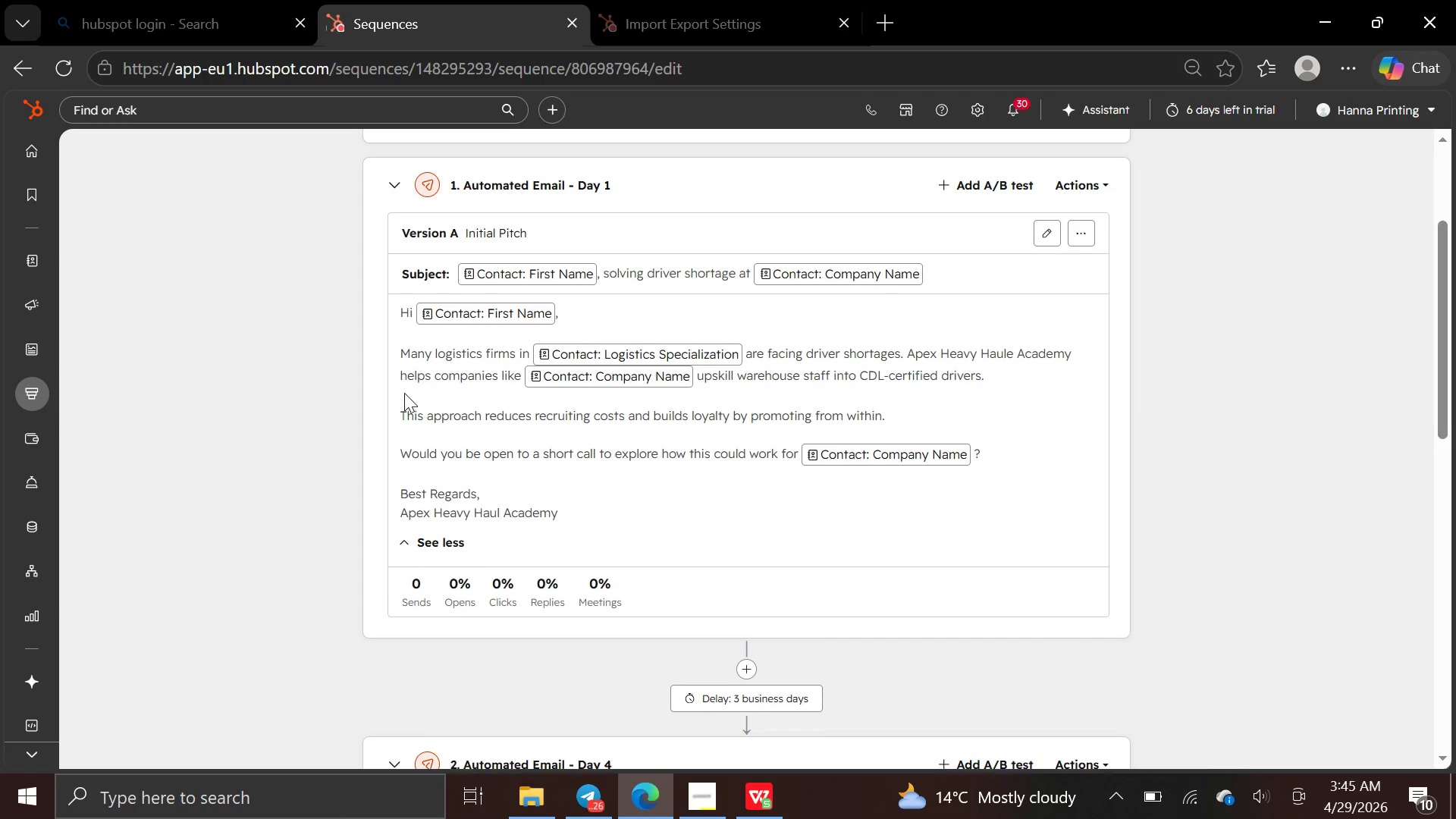 
left_click([399, 528])
 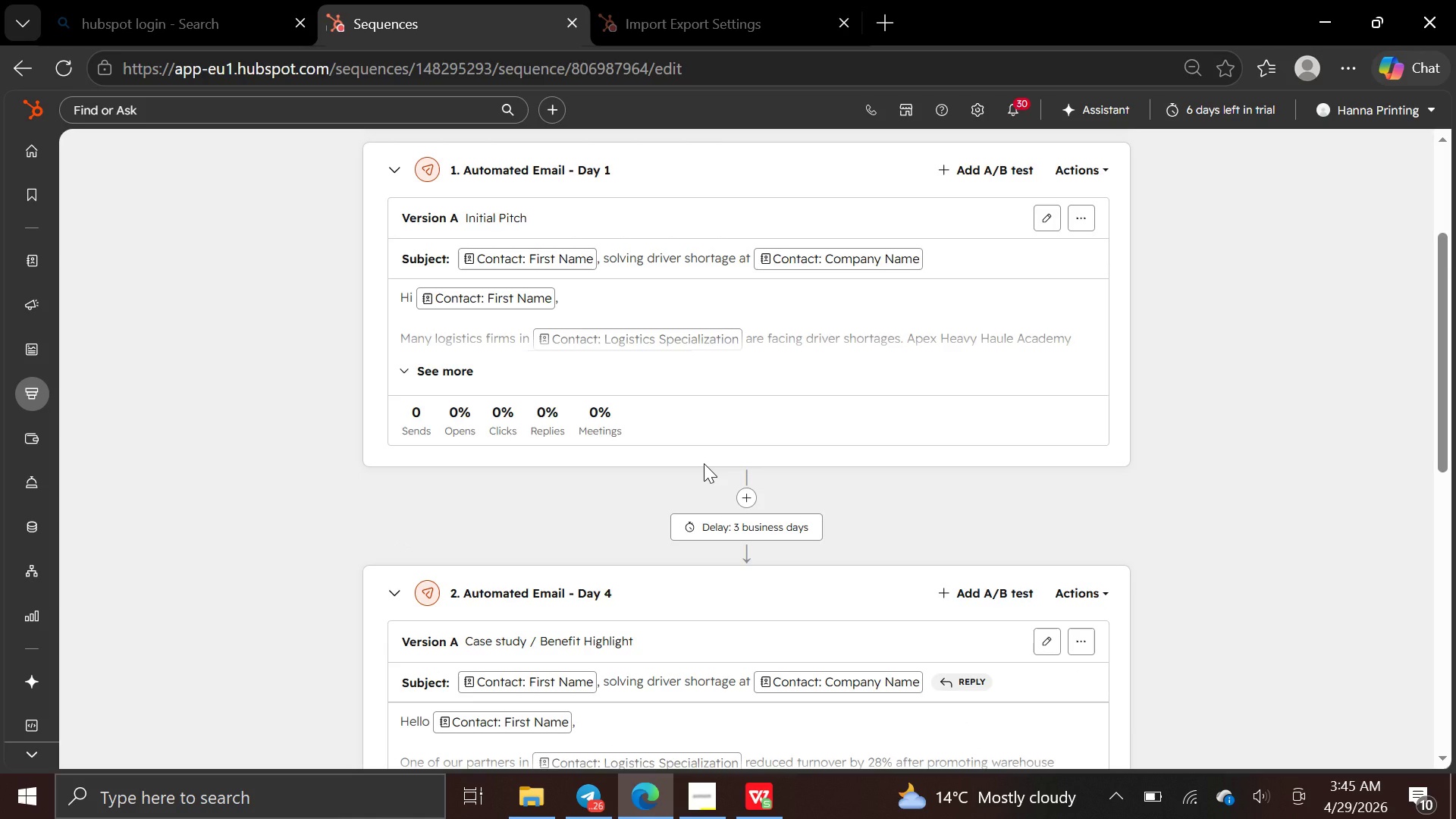 
key(Control+Minus)
 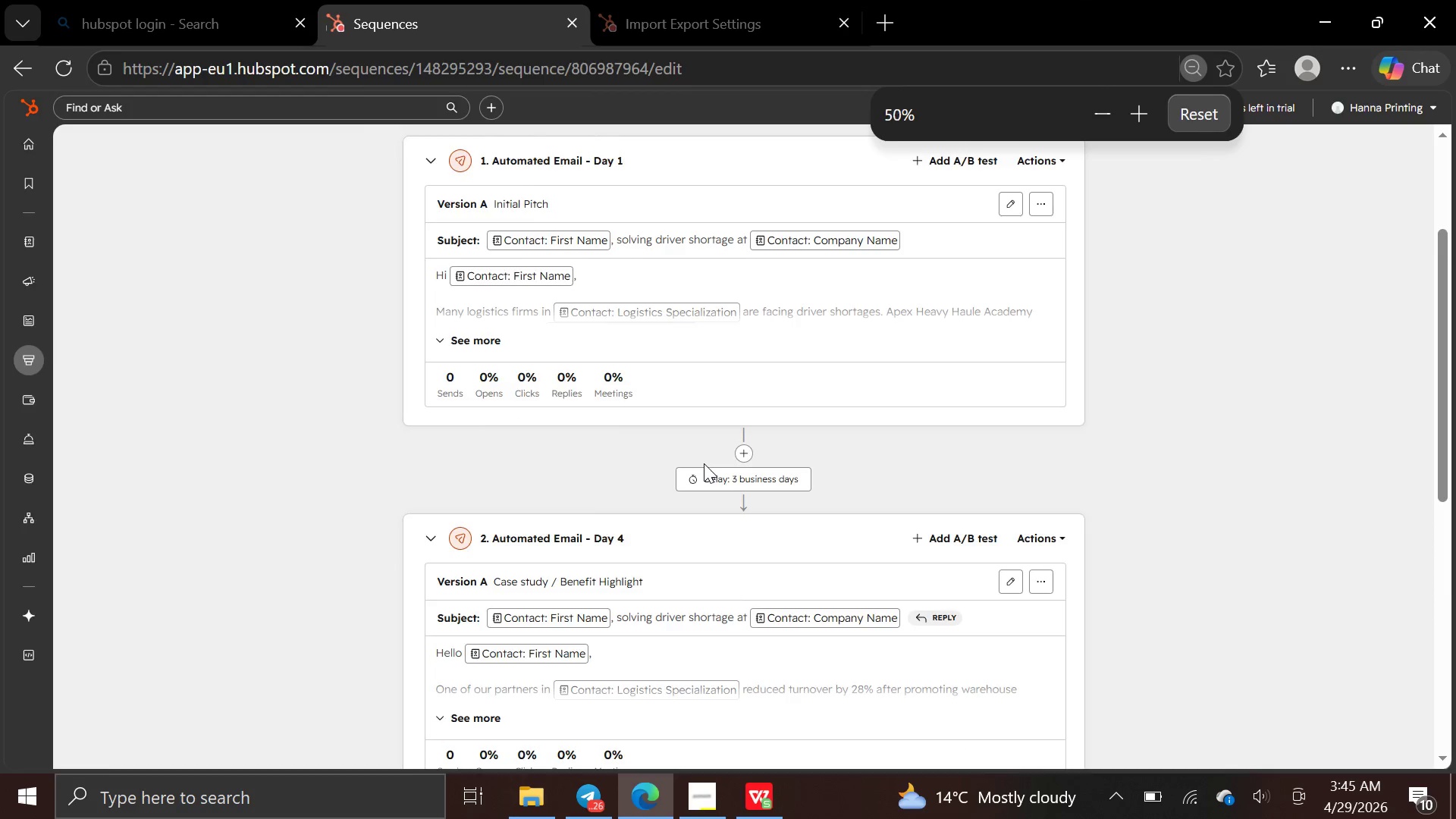 
key(Control+Minus)
 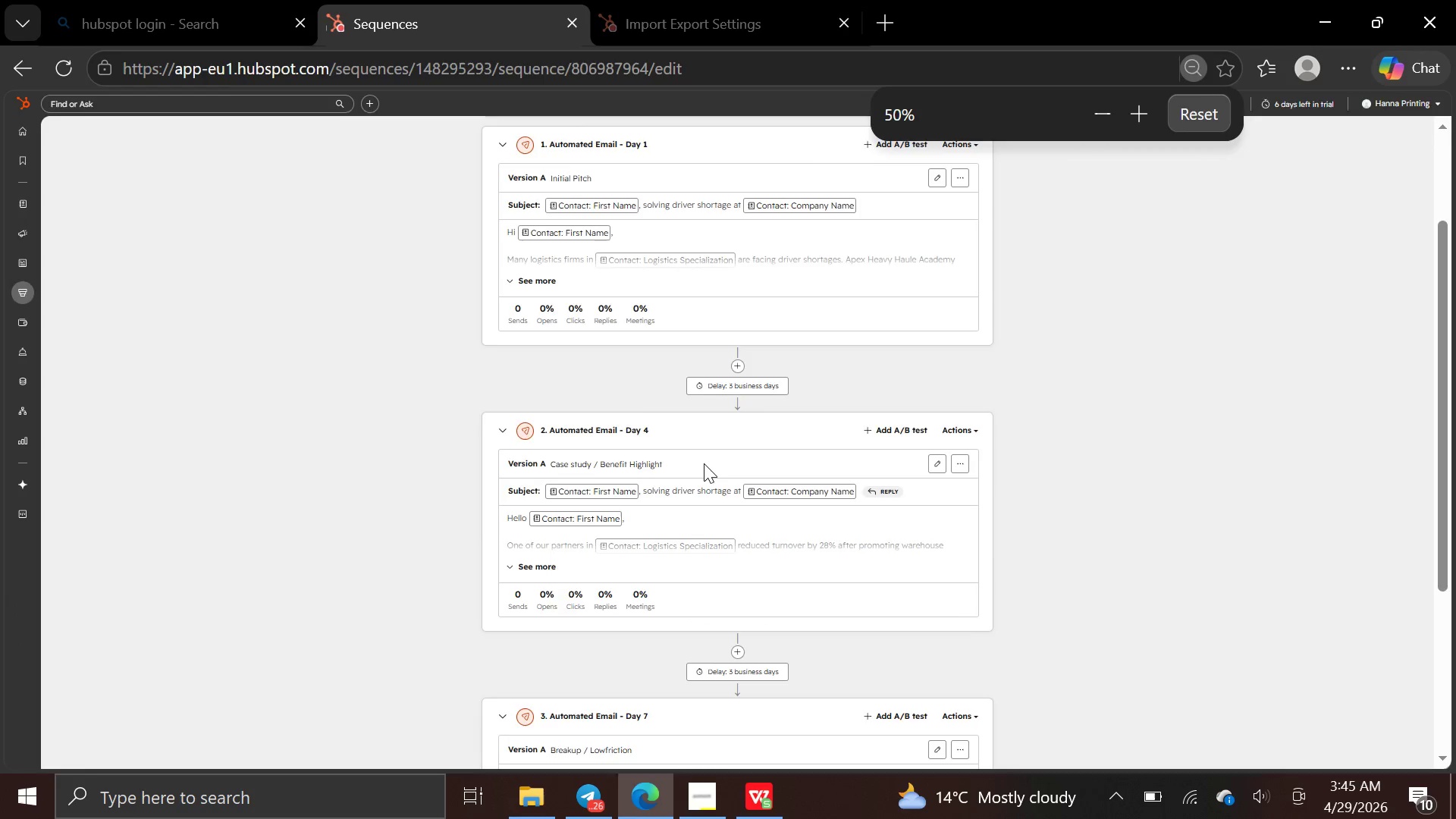 
key(Control+Minus)
 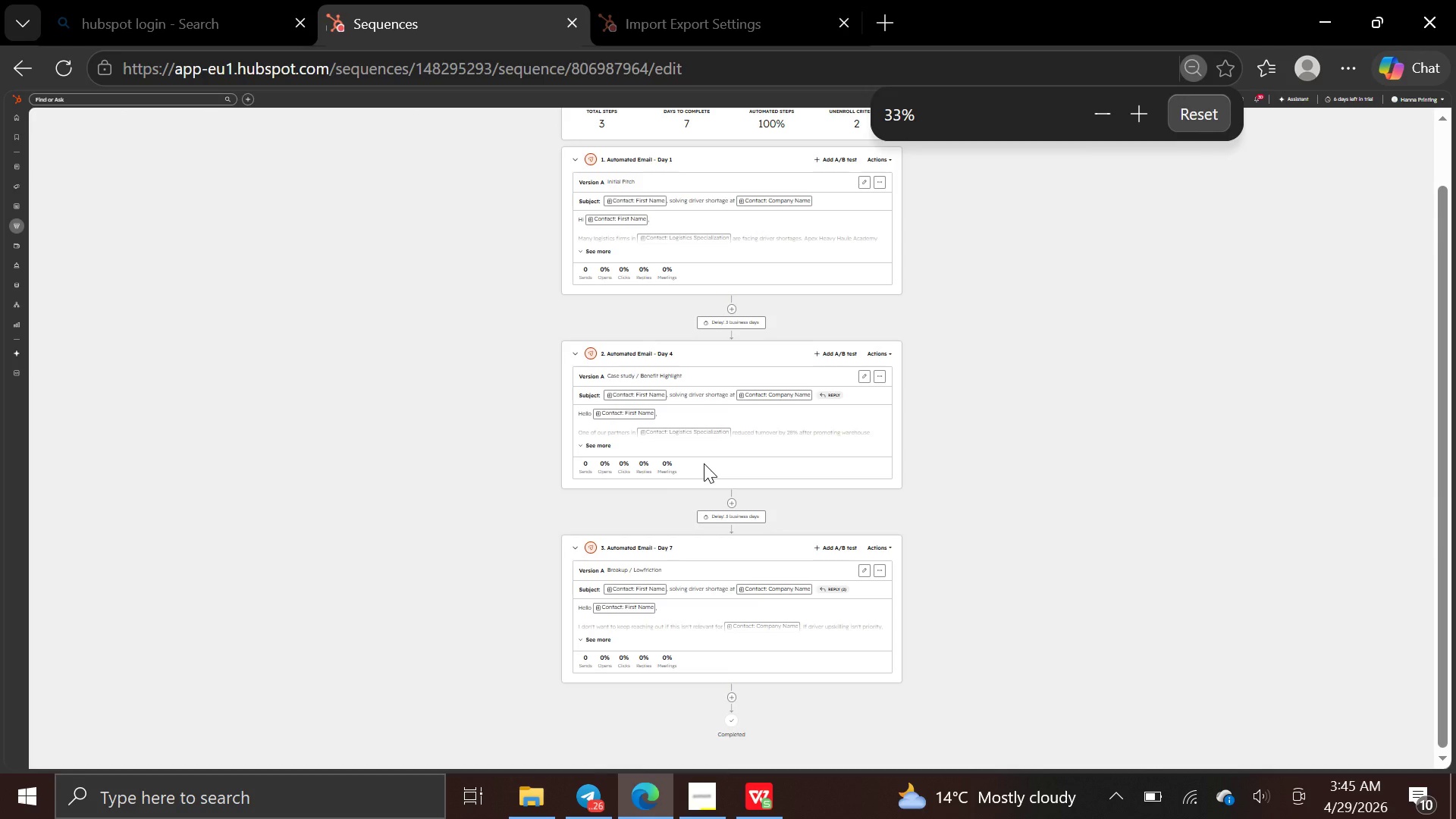 
key(Control+Equal)
 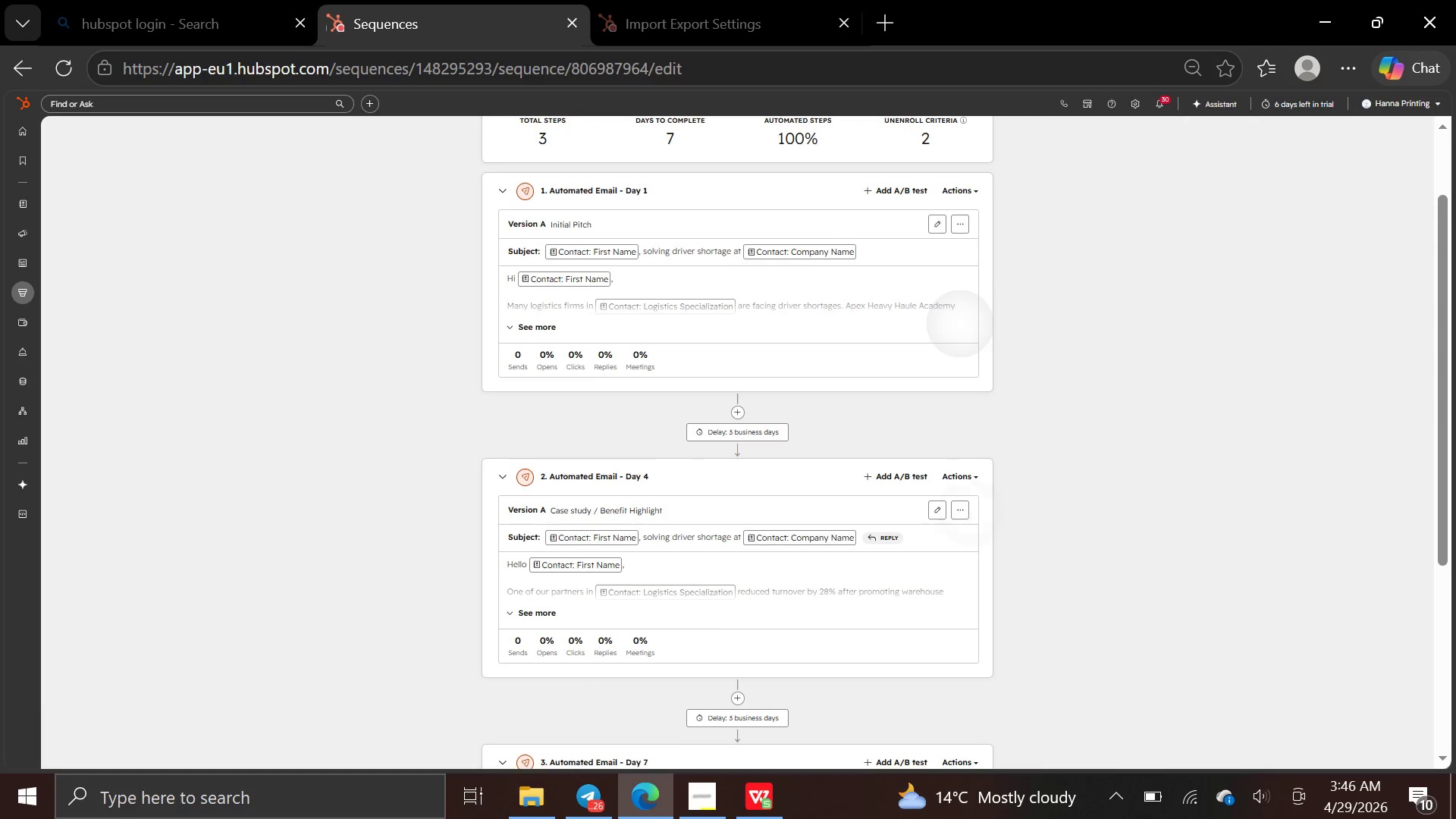 
key(Control+Minus)
 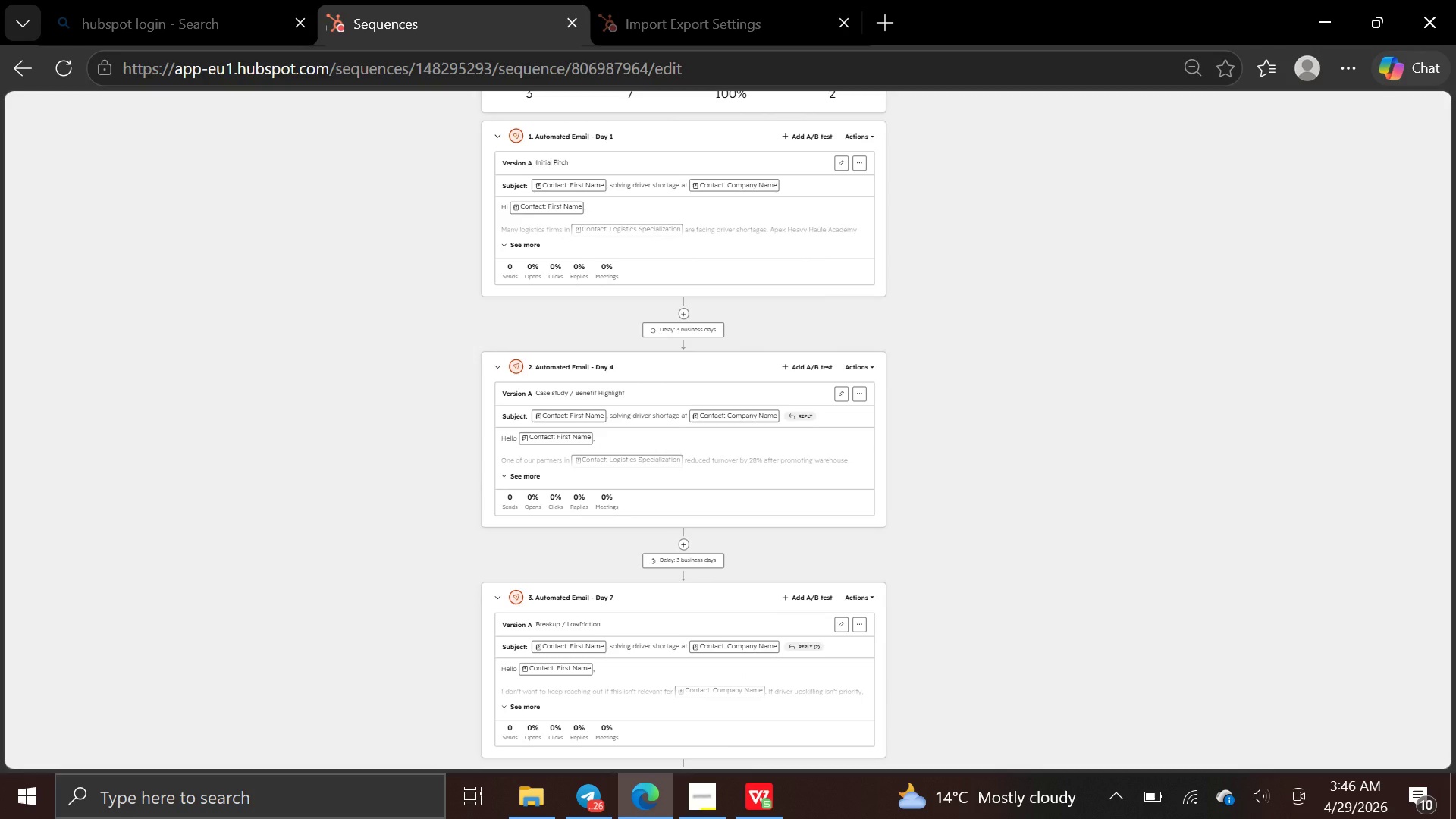 
wait(17.66)
 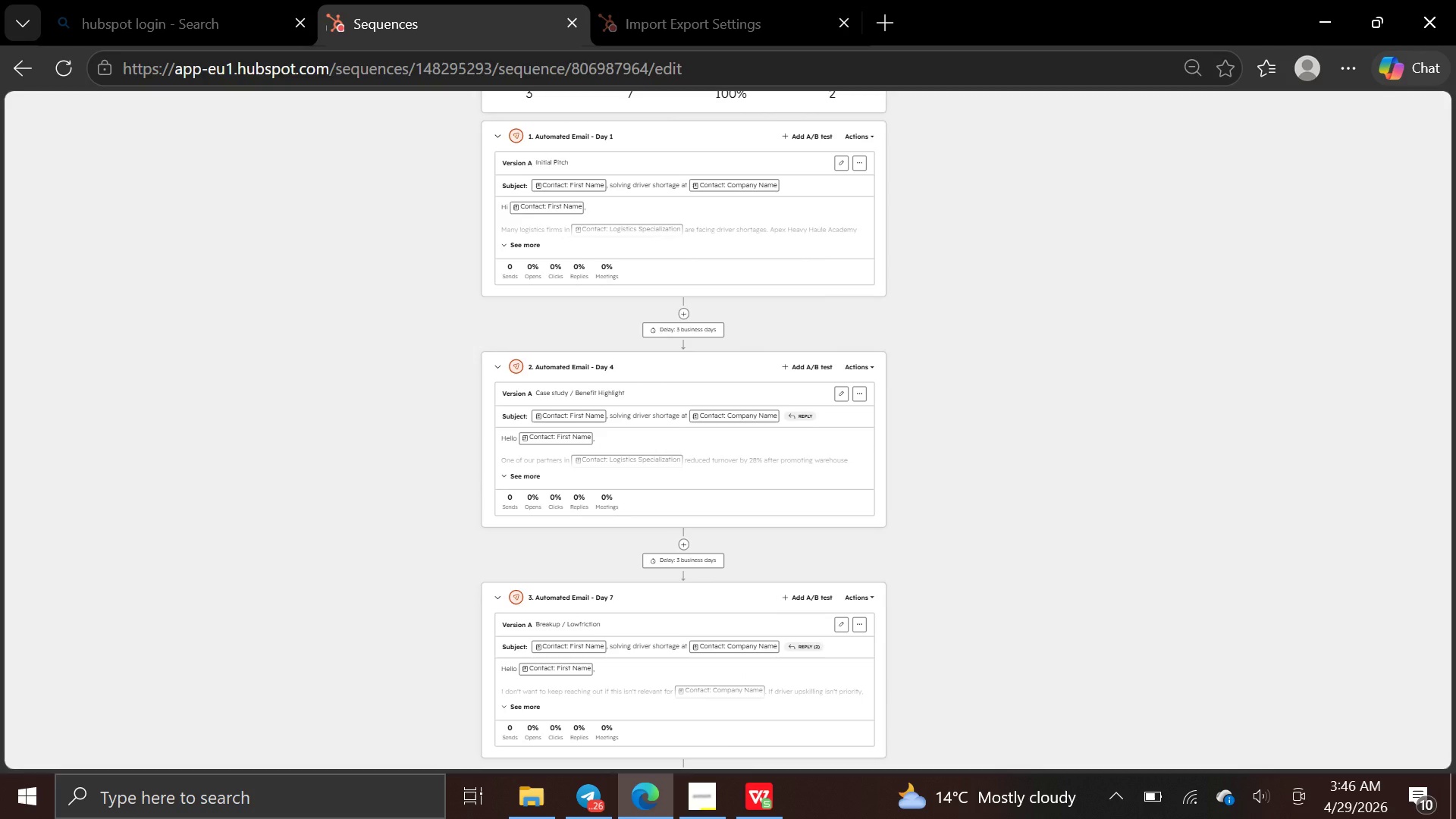 
key(PrintScreen)
 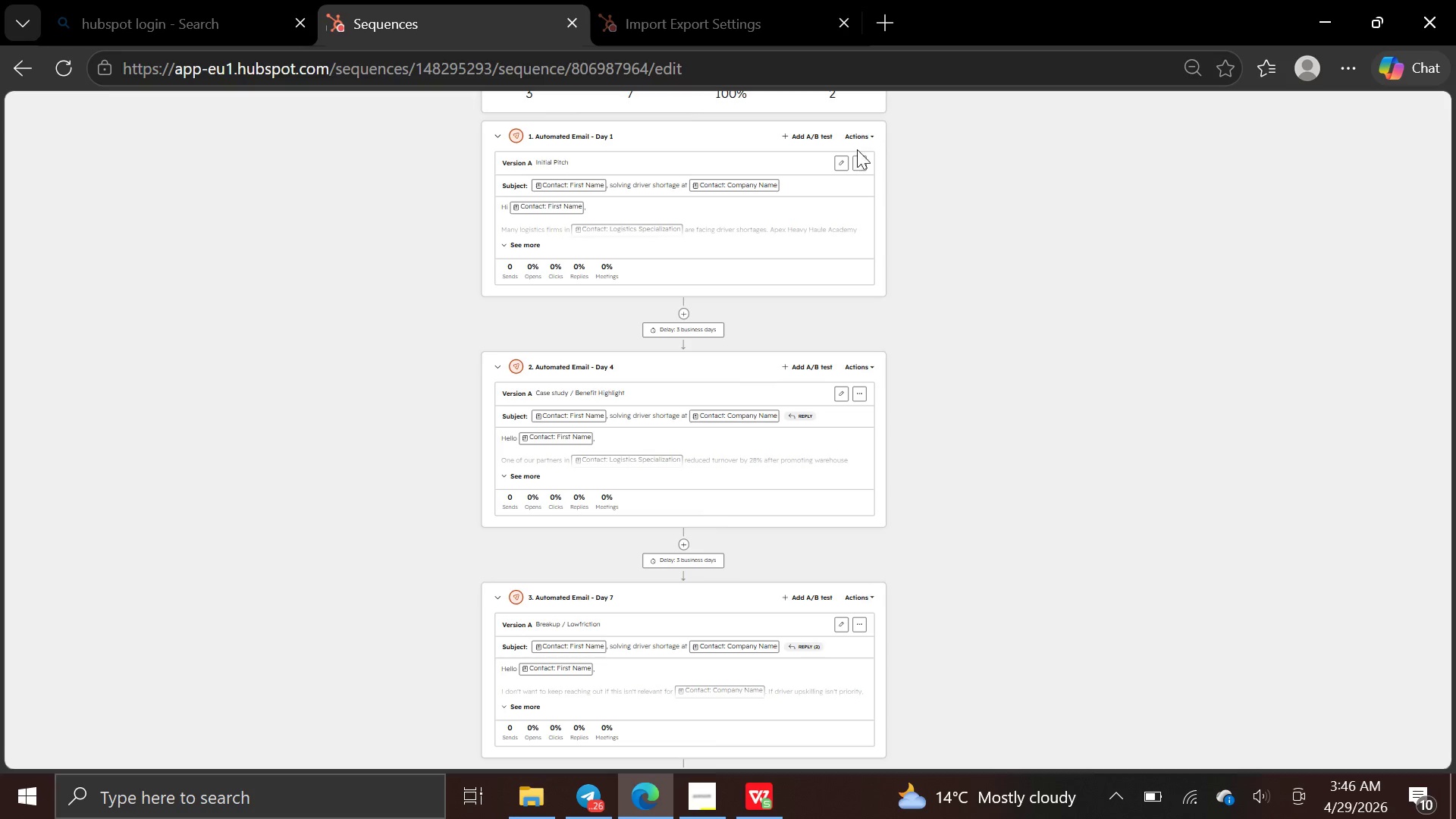 
wait(9.34)
 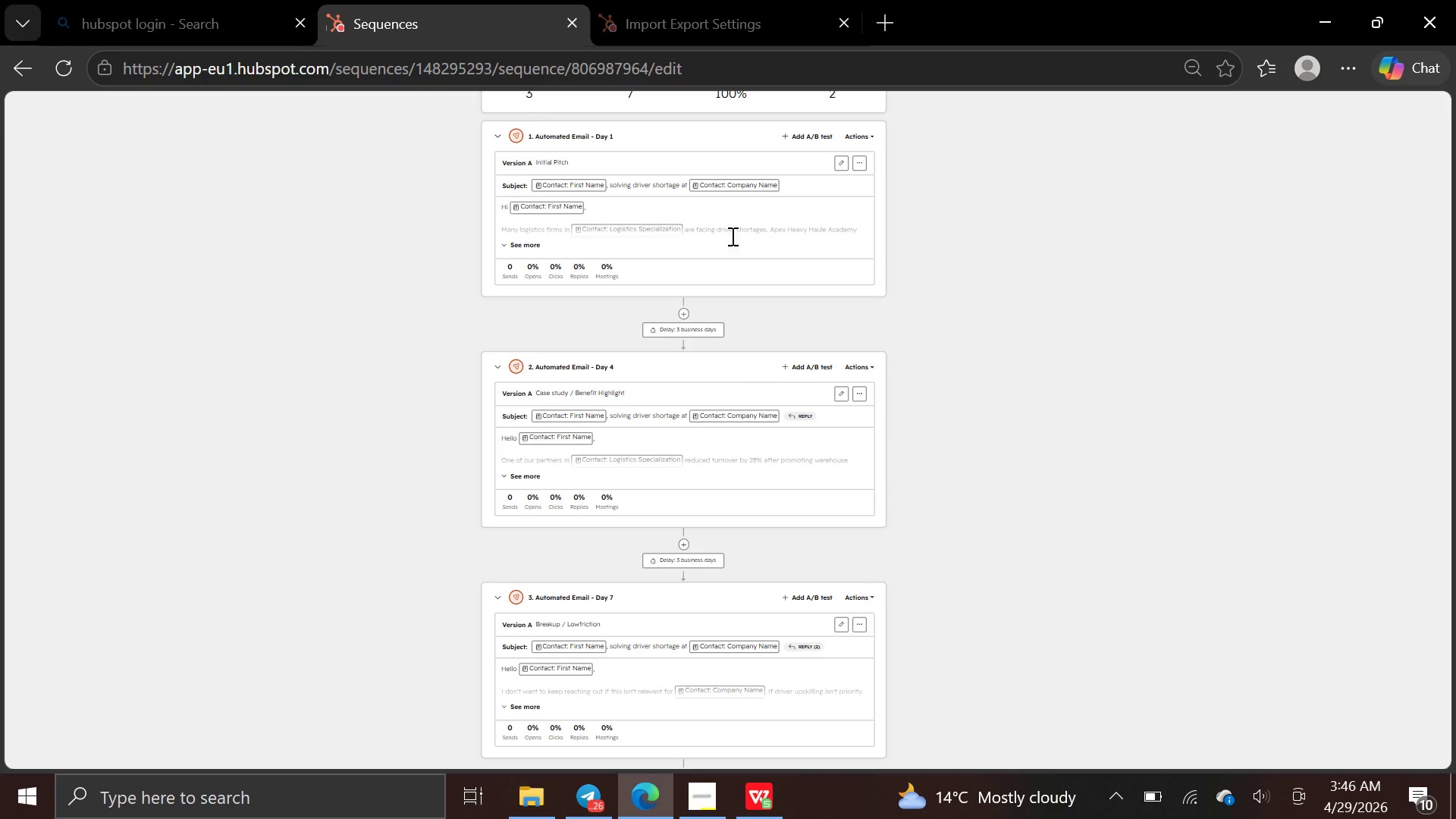 
key(Control+Equal)
 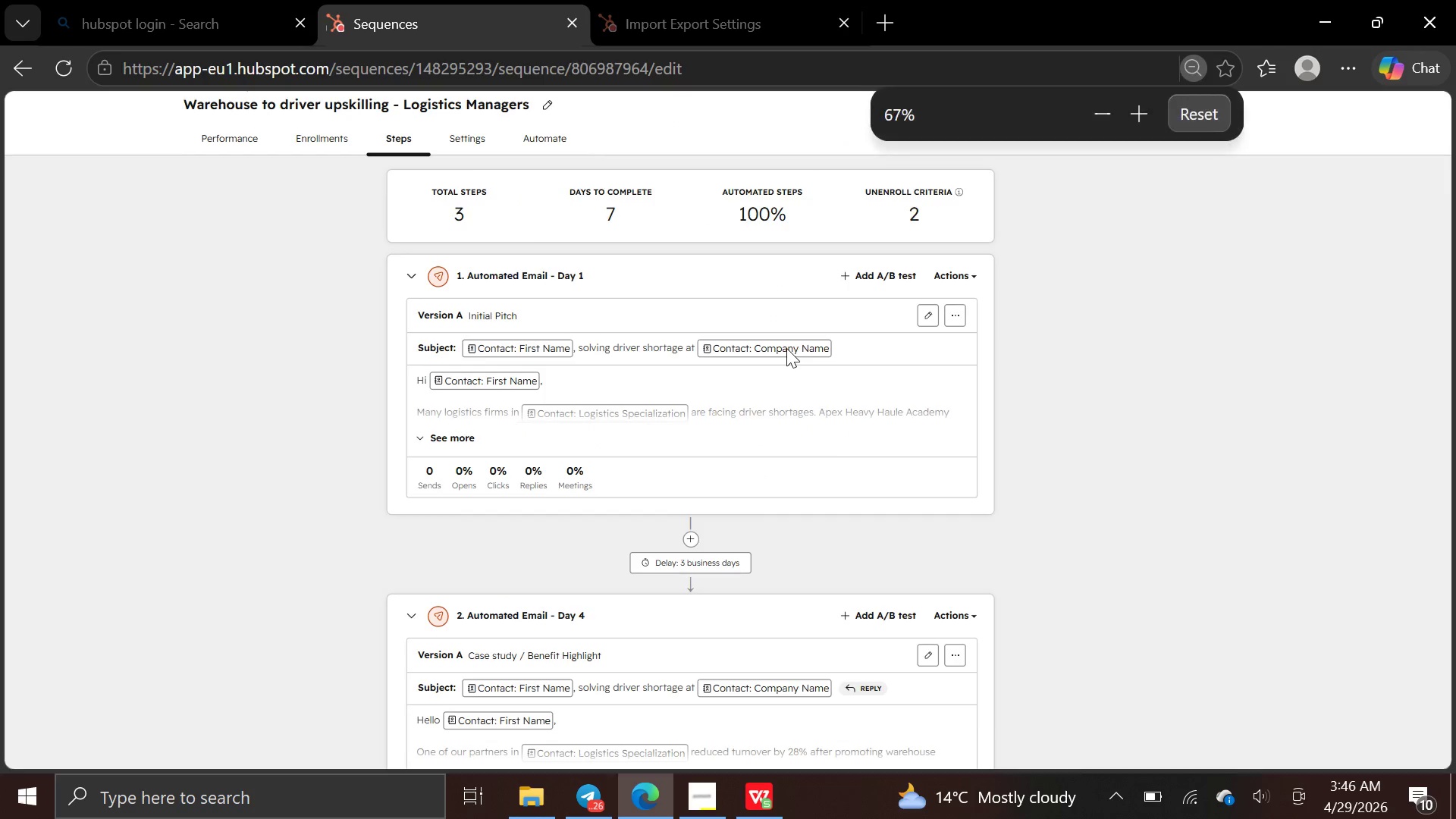 
key(Control+Equal)
 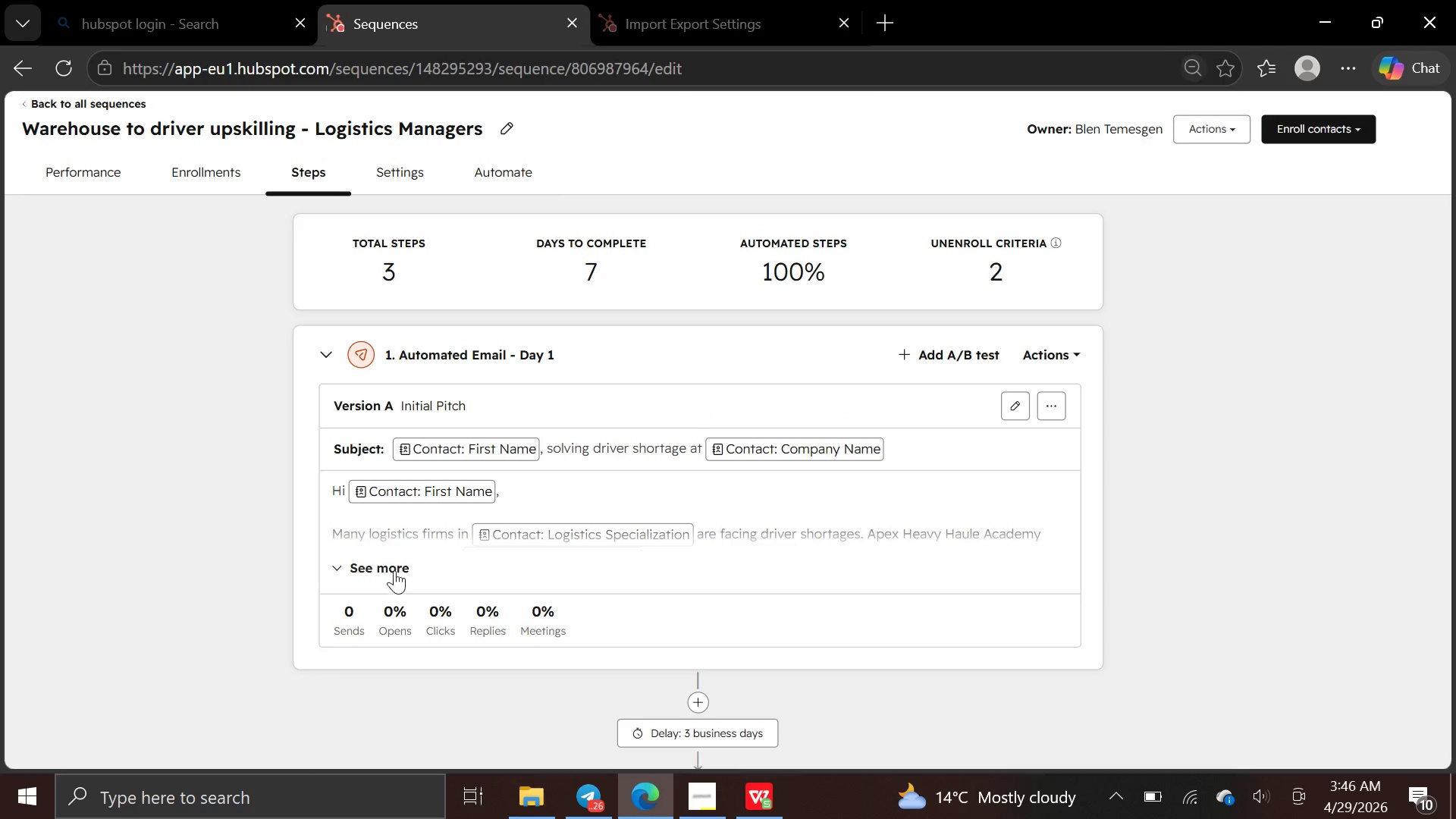 
left_click([386, 566])
 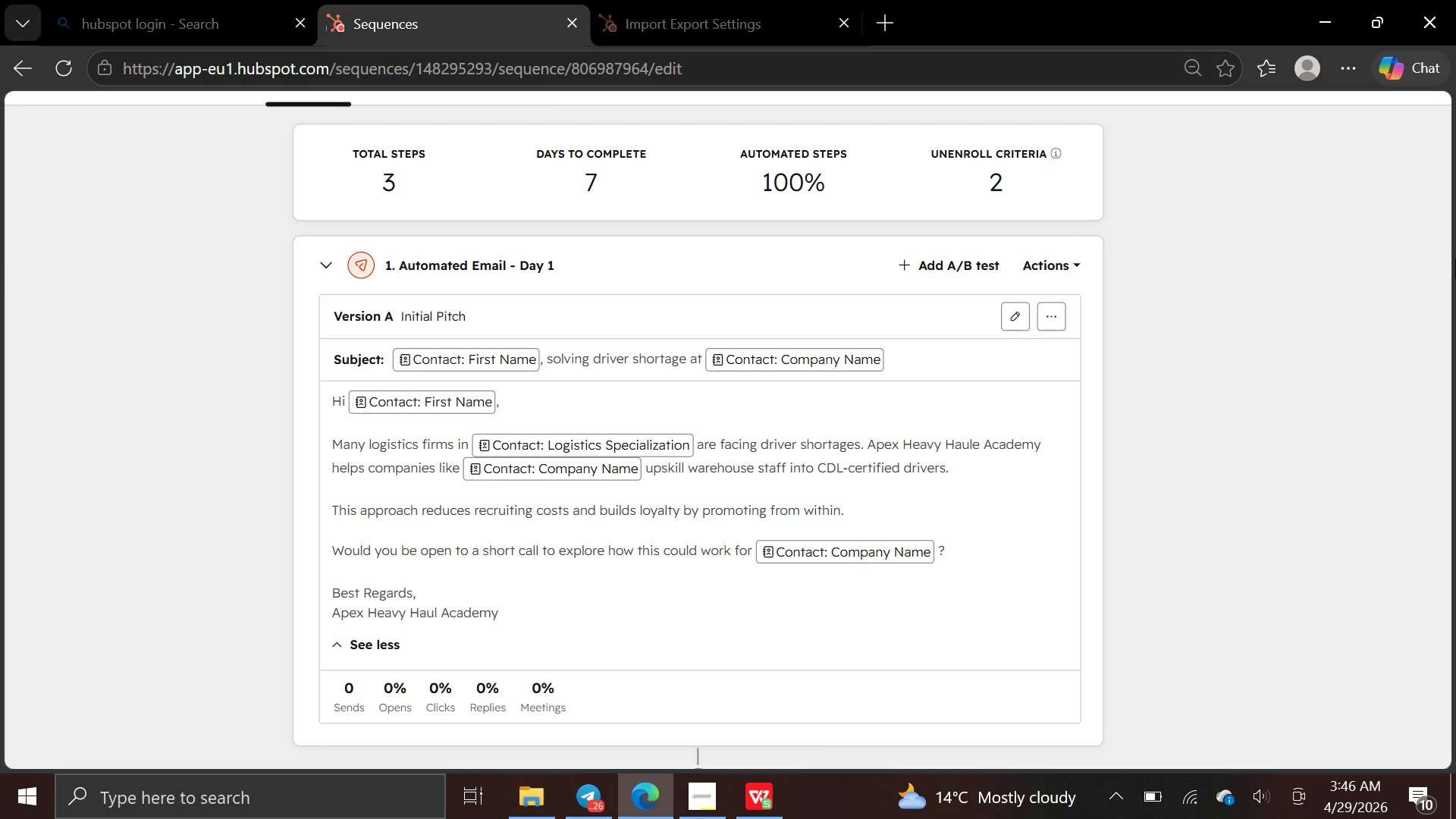 
scroll: coordinate [1455, 271], scroll_direction: down, amount: 1.0
 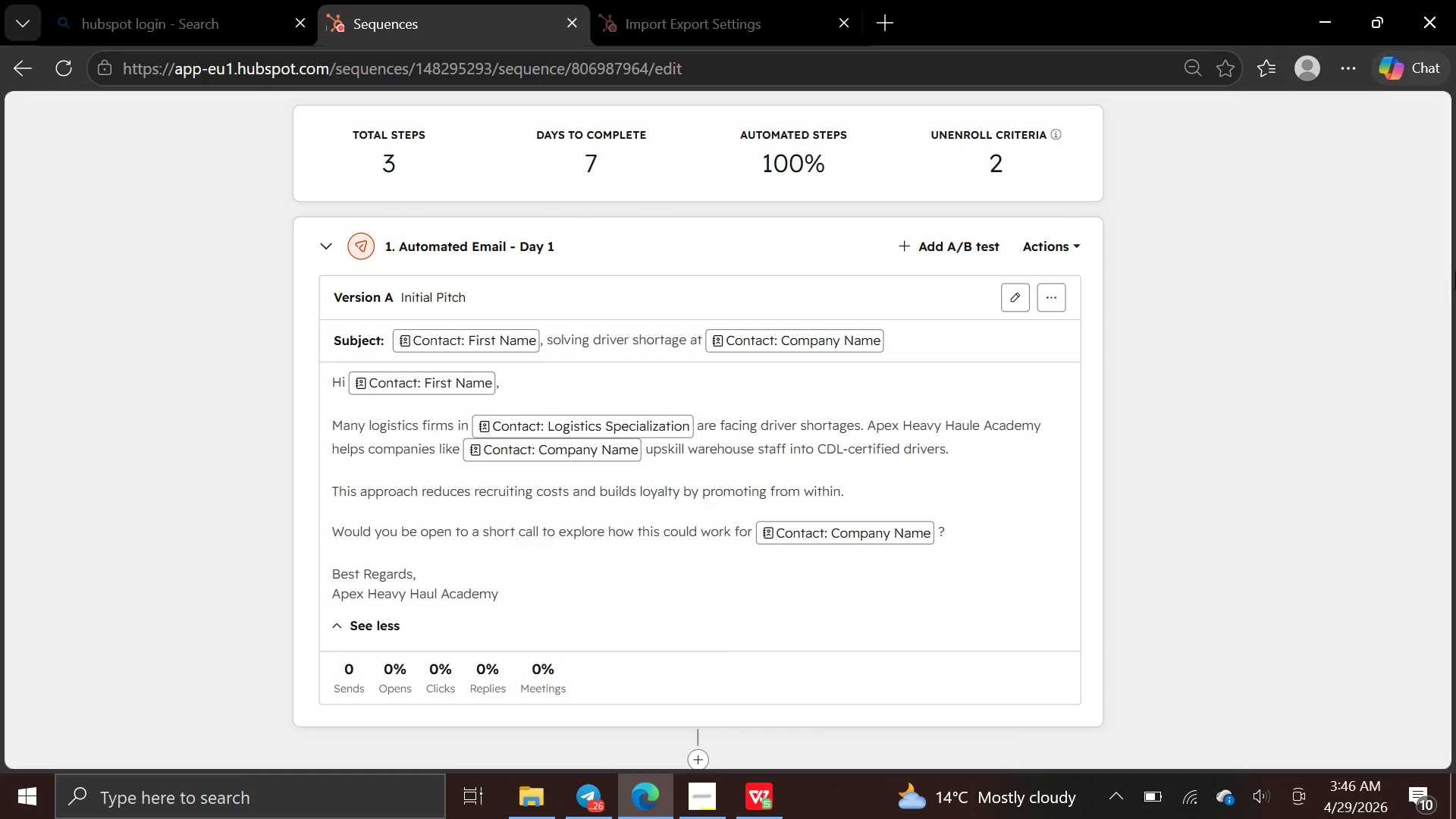 
key(PrintScreen)
 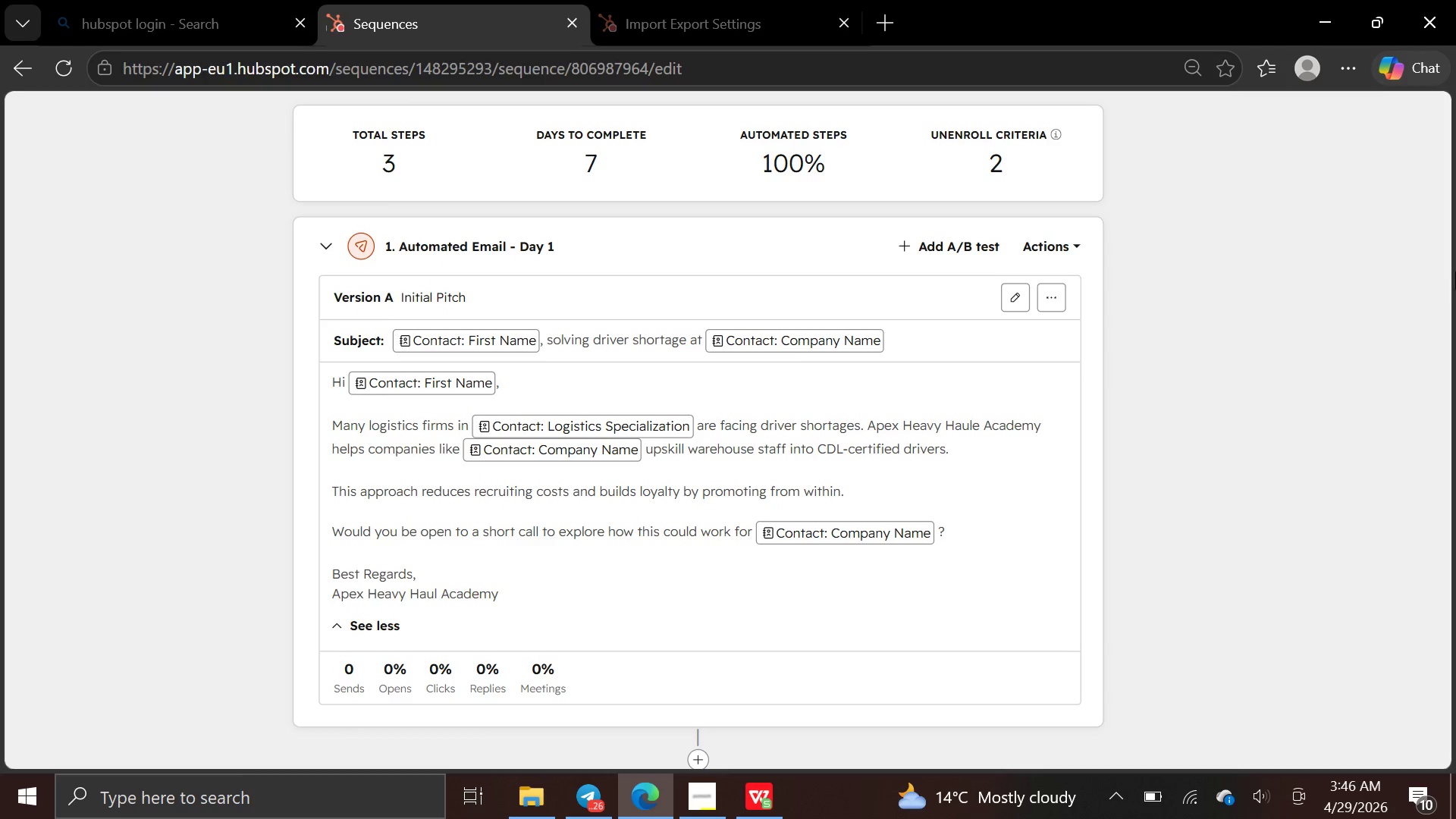 
scroll: coordinate [1455, 271], scroll_direction: down, amount: 5.0
 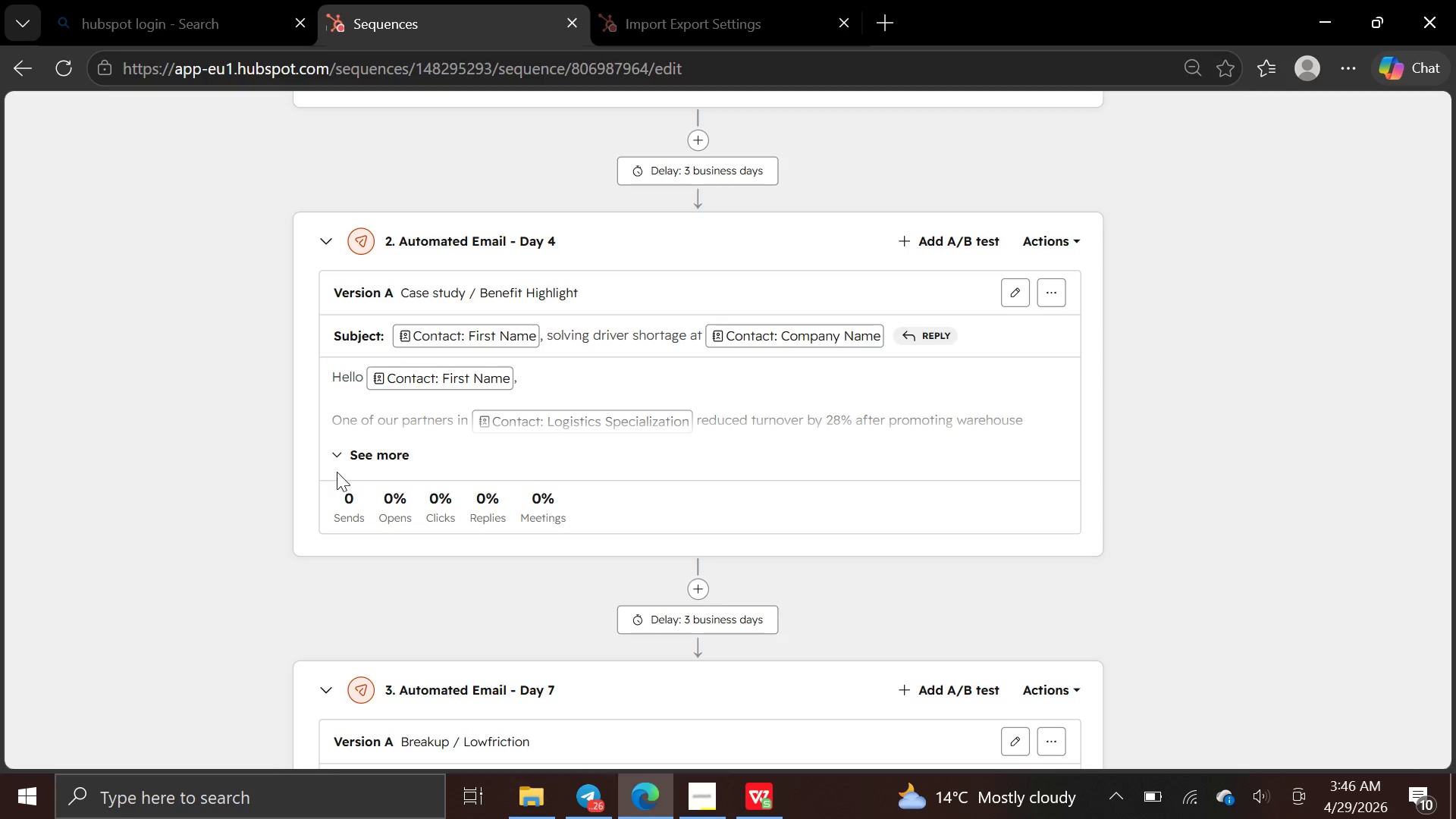 
left_click([359, 461])
 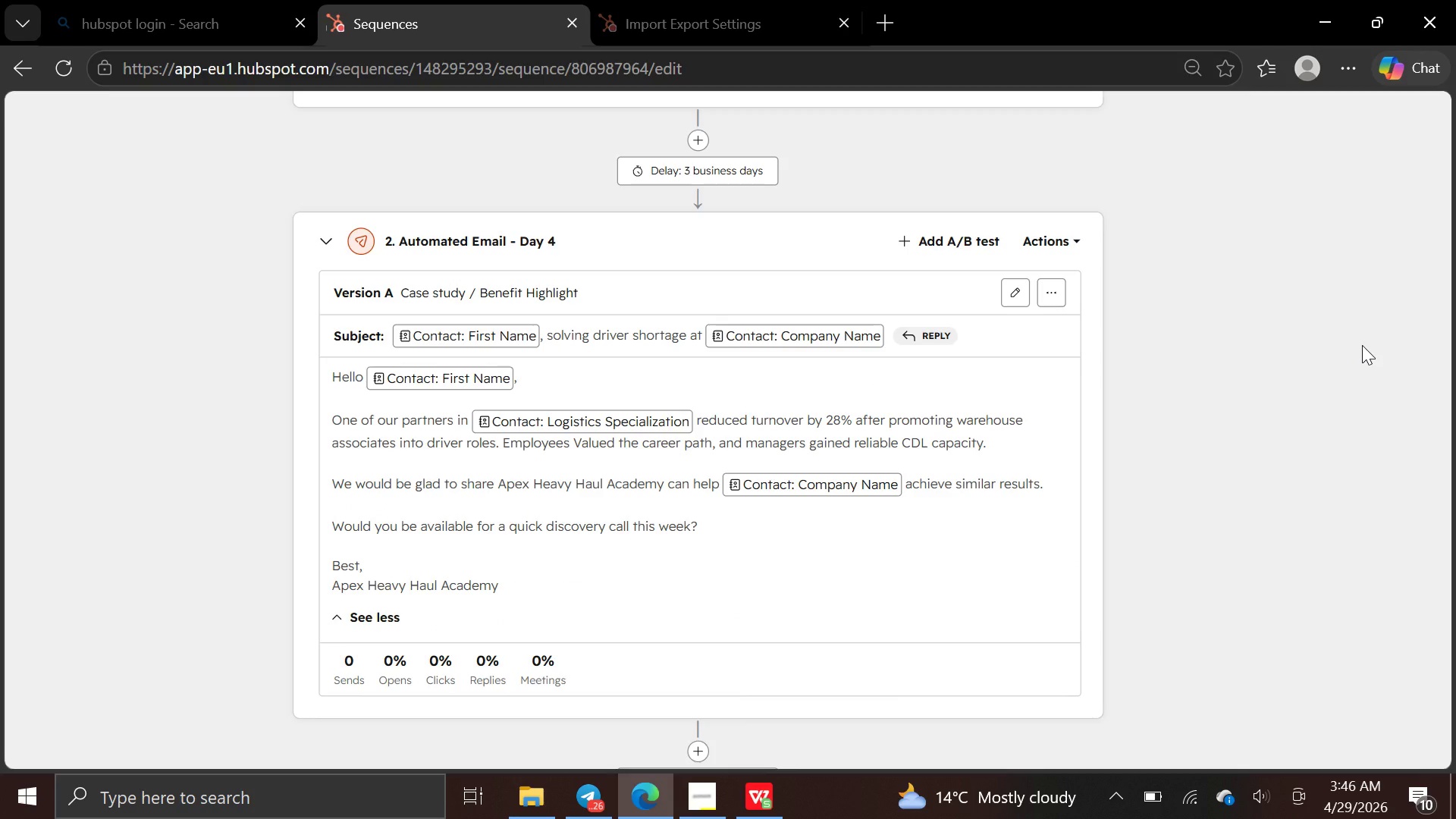 
key(PrintScreen)
 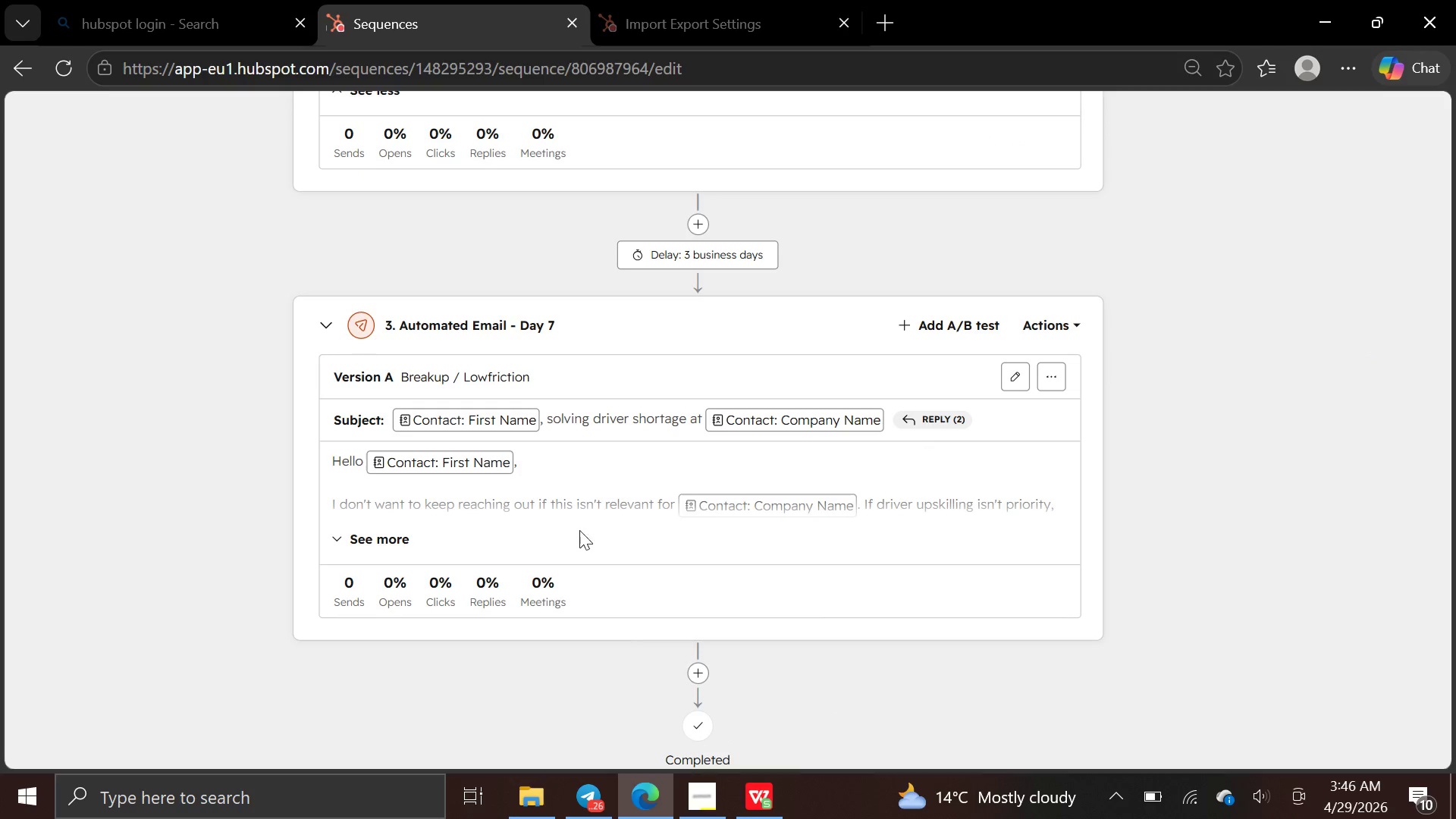 
wait(7.36)
 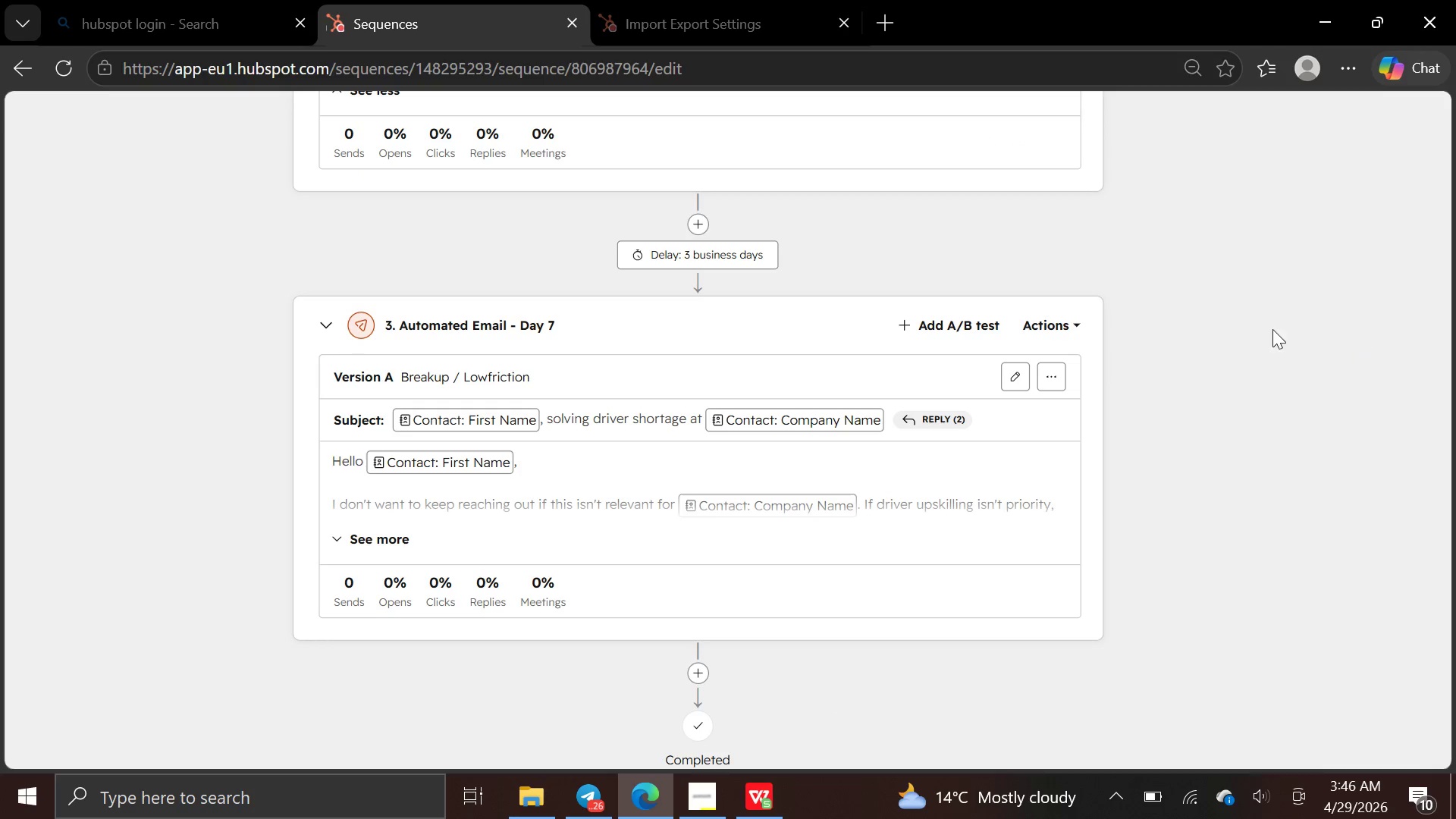 
left_click([393, 544])
 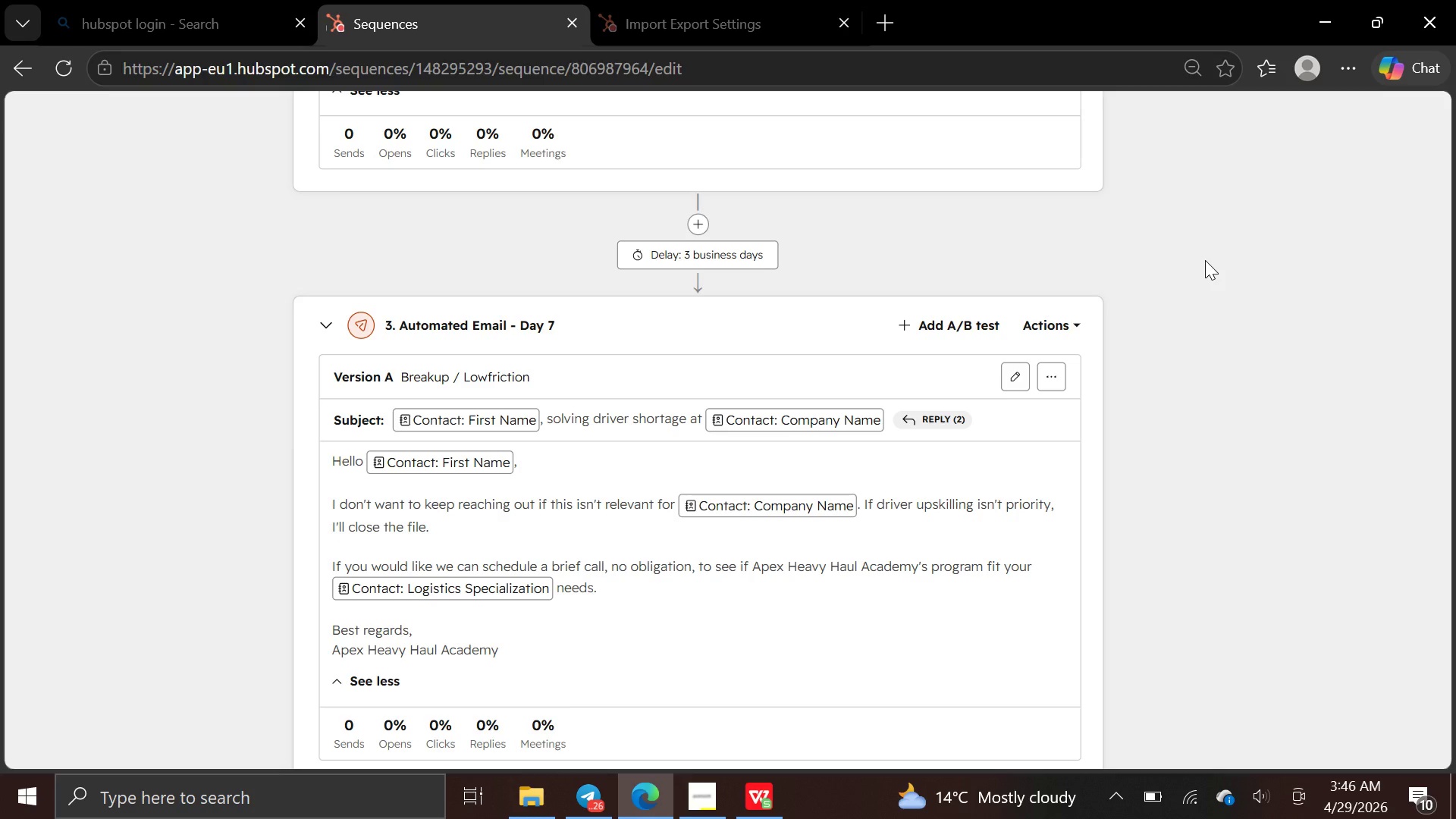 
key(PrintScreen)
 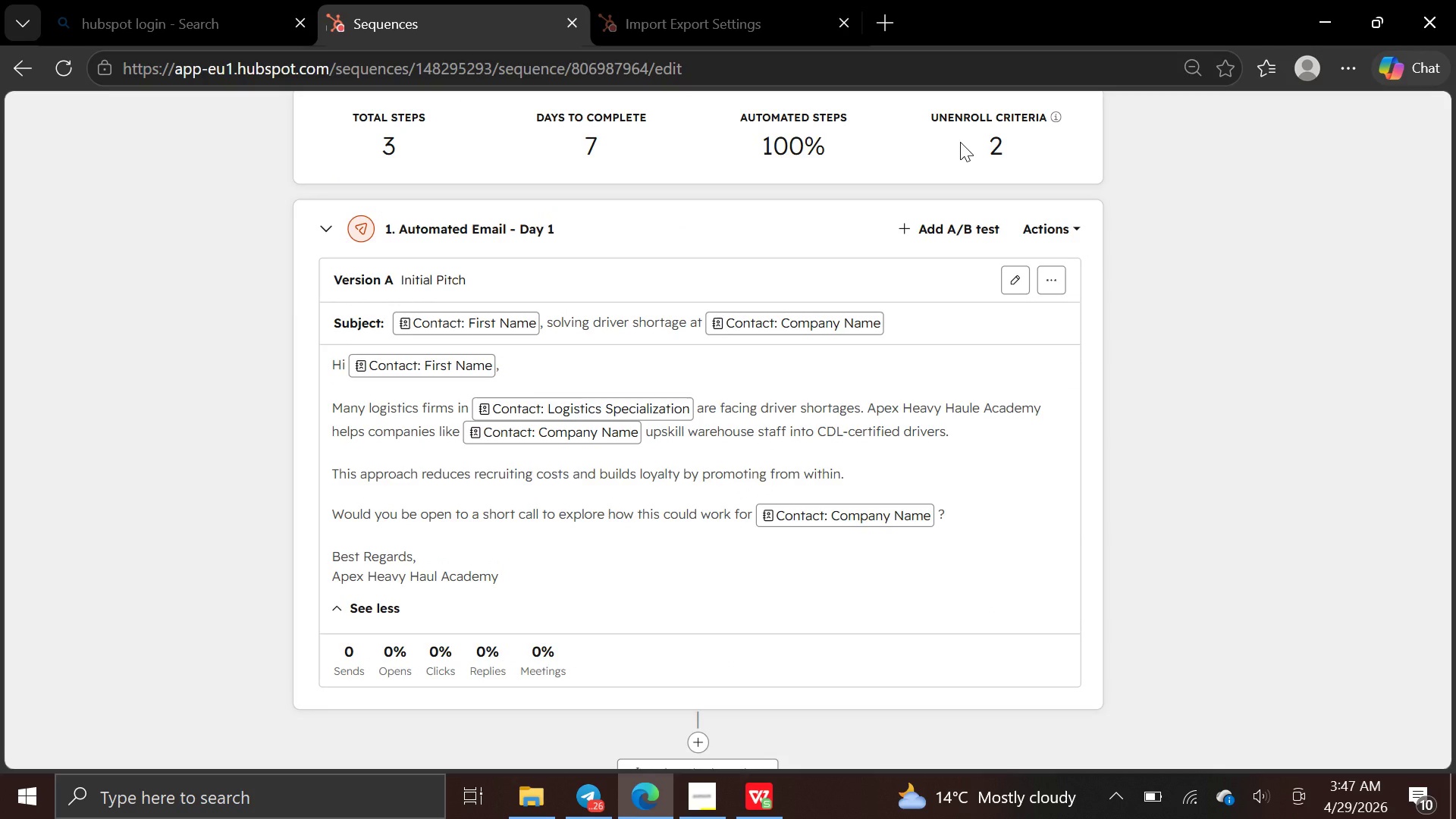 
wait(42.73)
 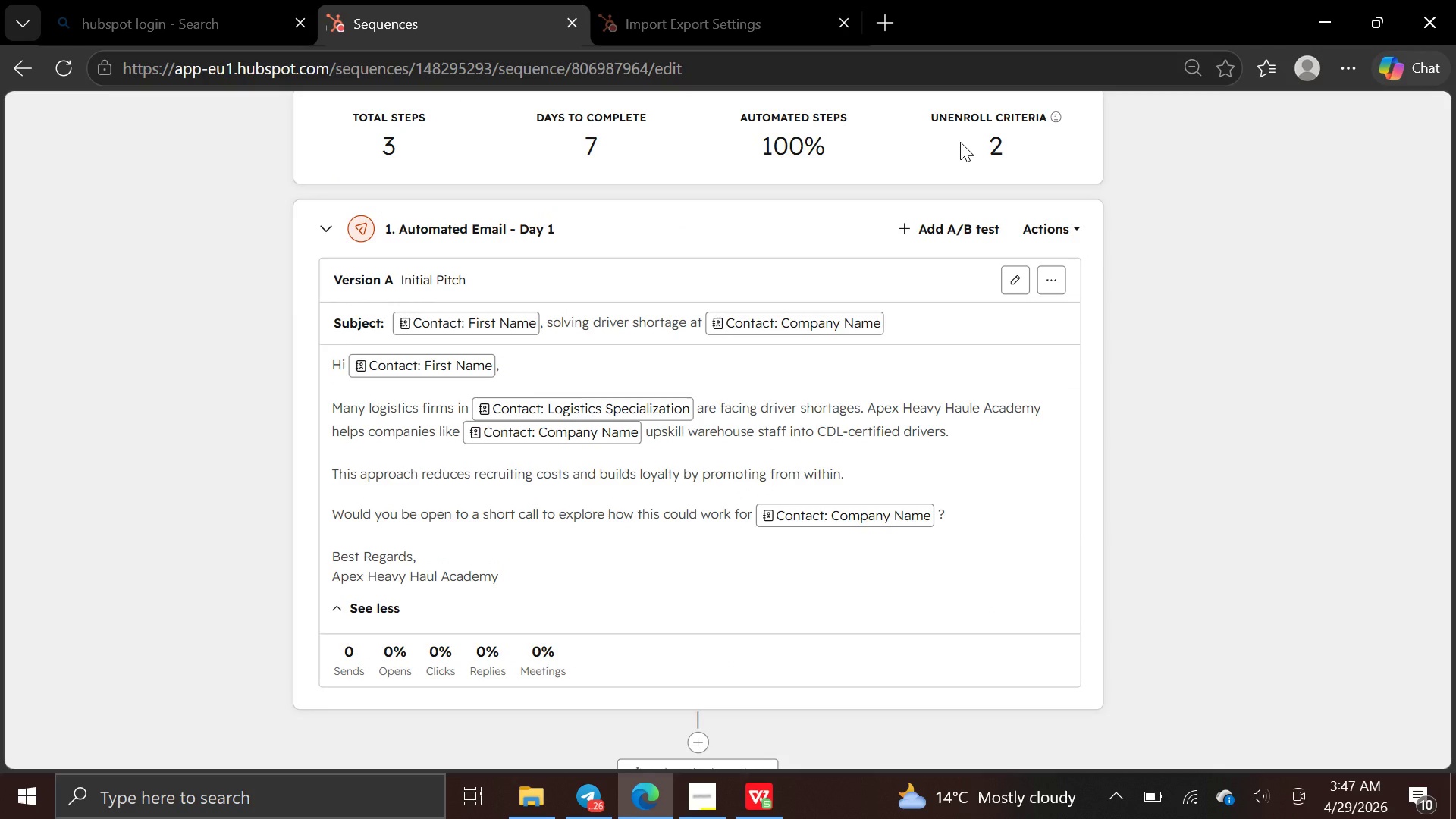 
left_click([1065, 250])
 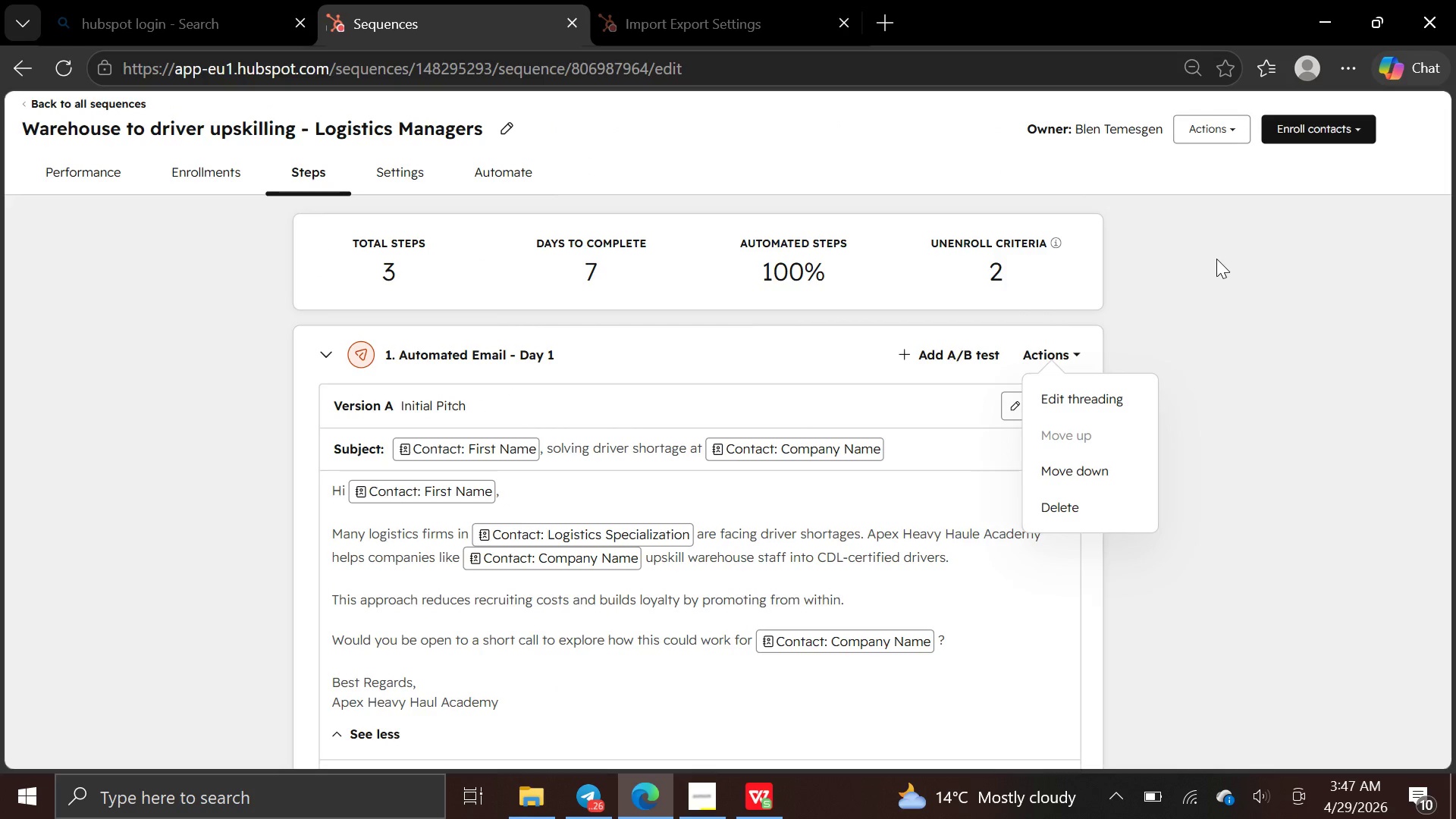 
wait(6.11)
 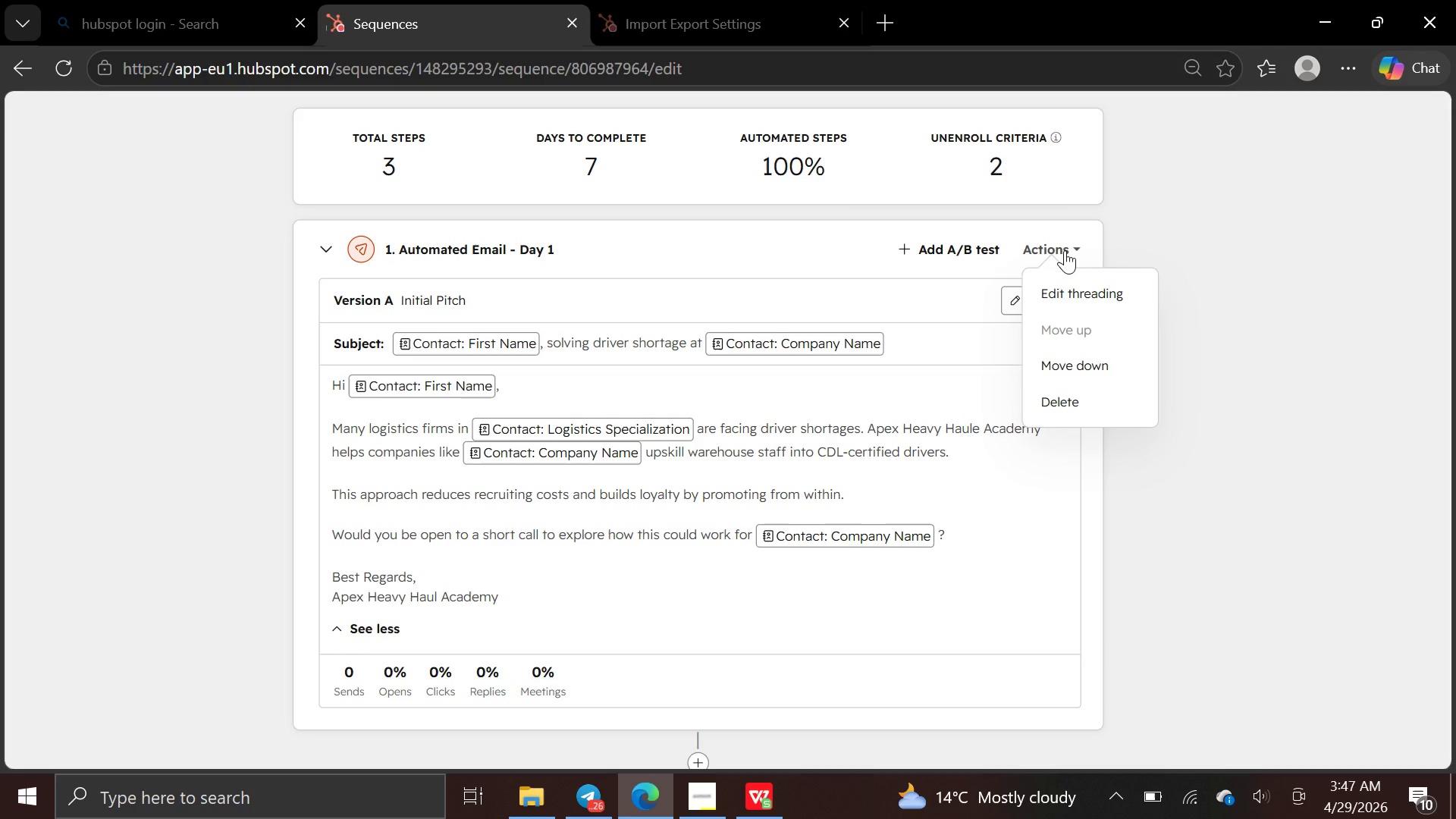 
left_click([1217, 124])
 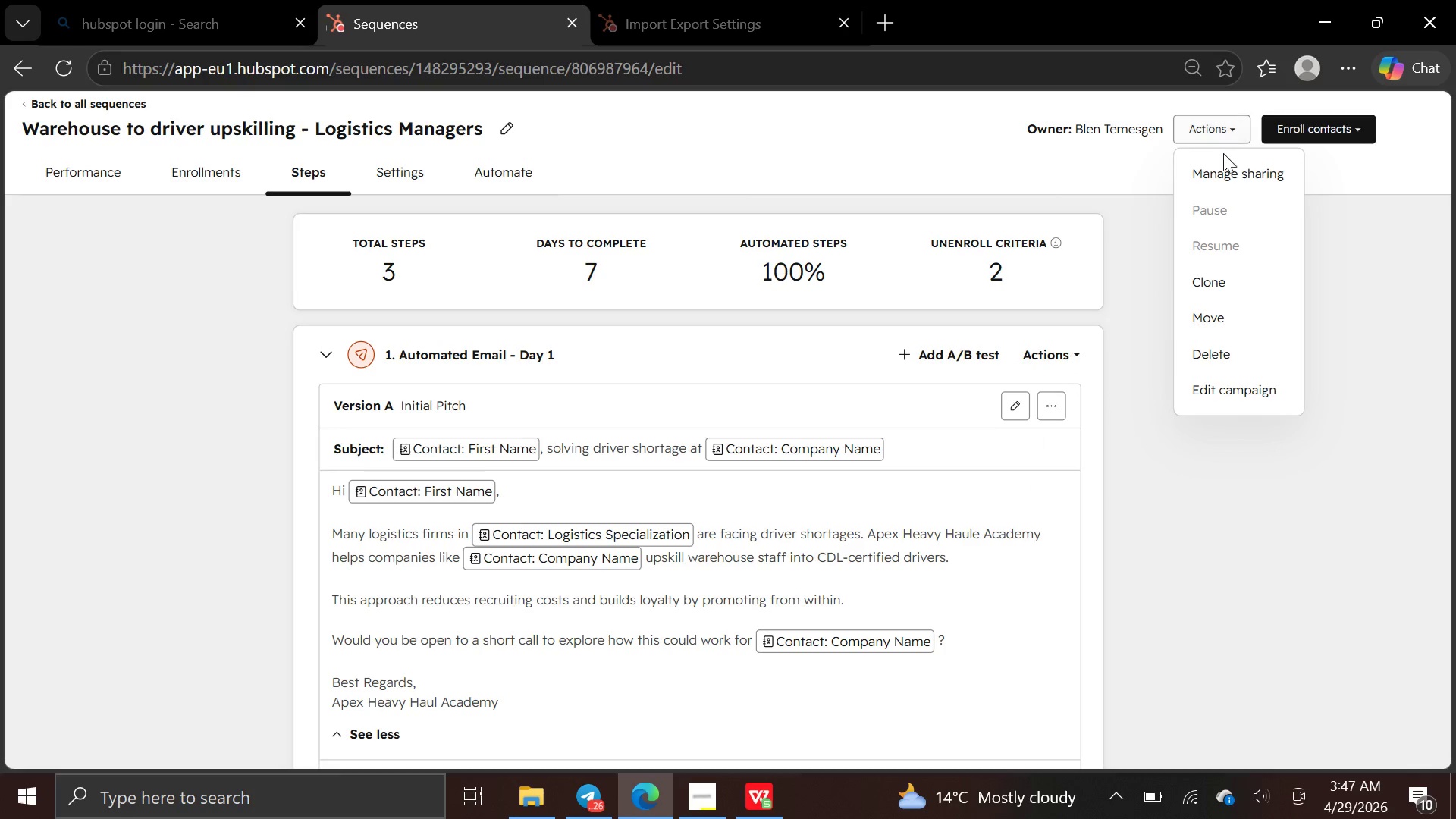 
wait(5.25)
 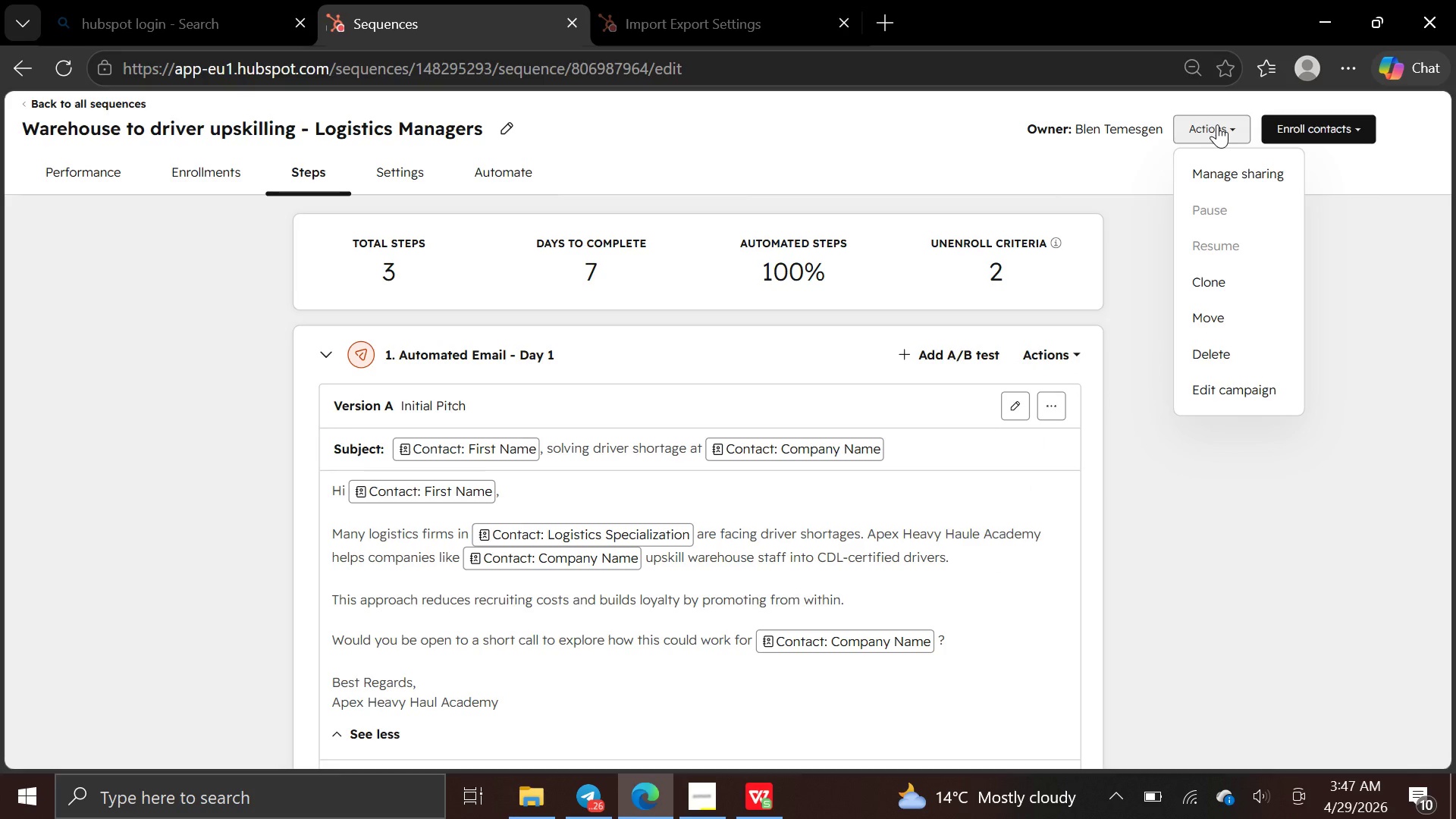 
left_click([1230, 180])
 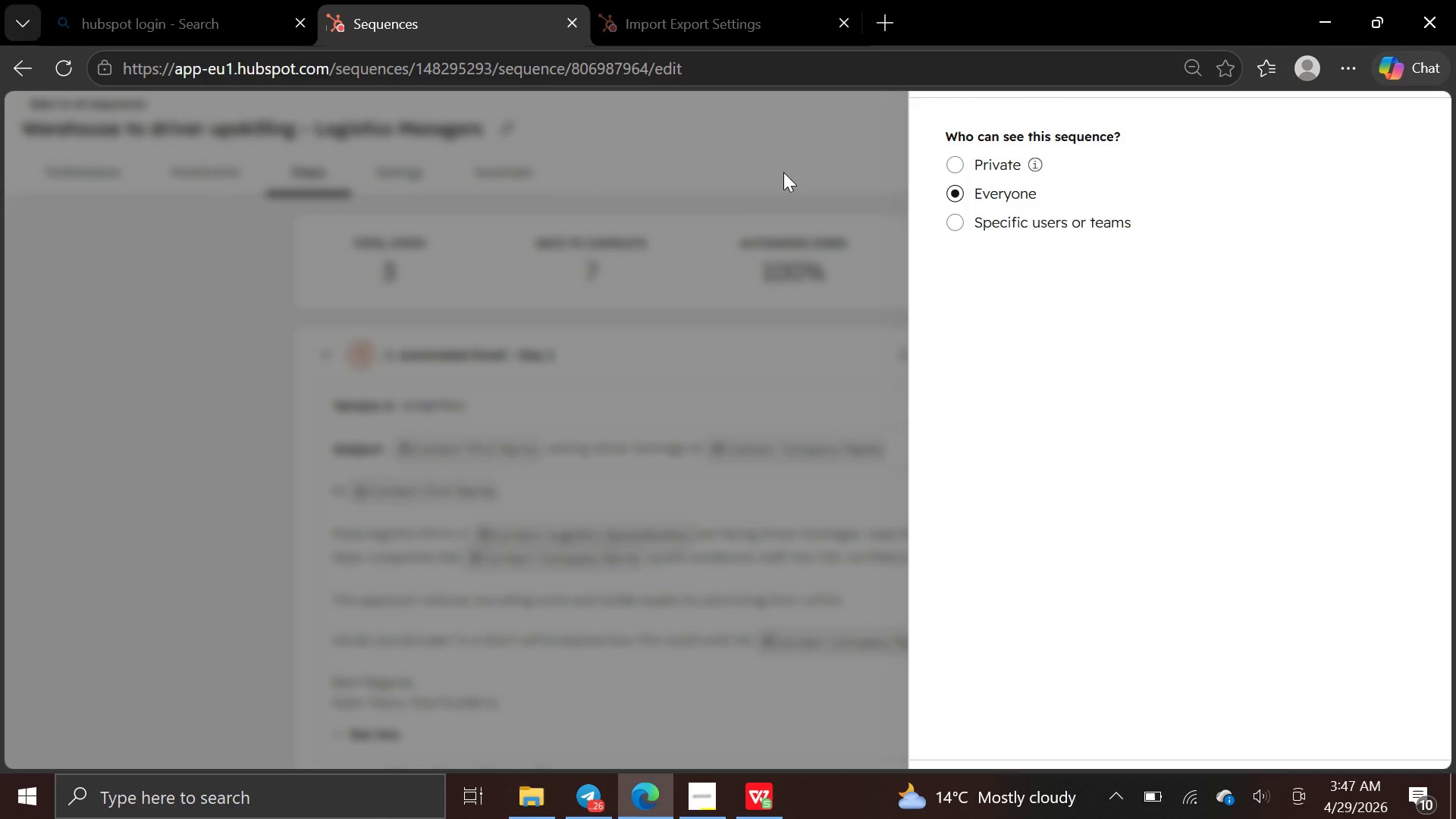 
left_click([771, 167])
 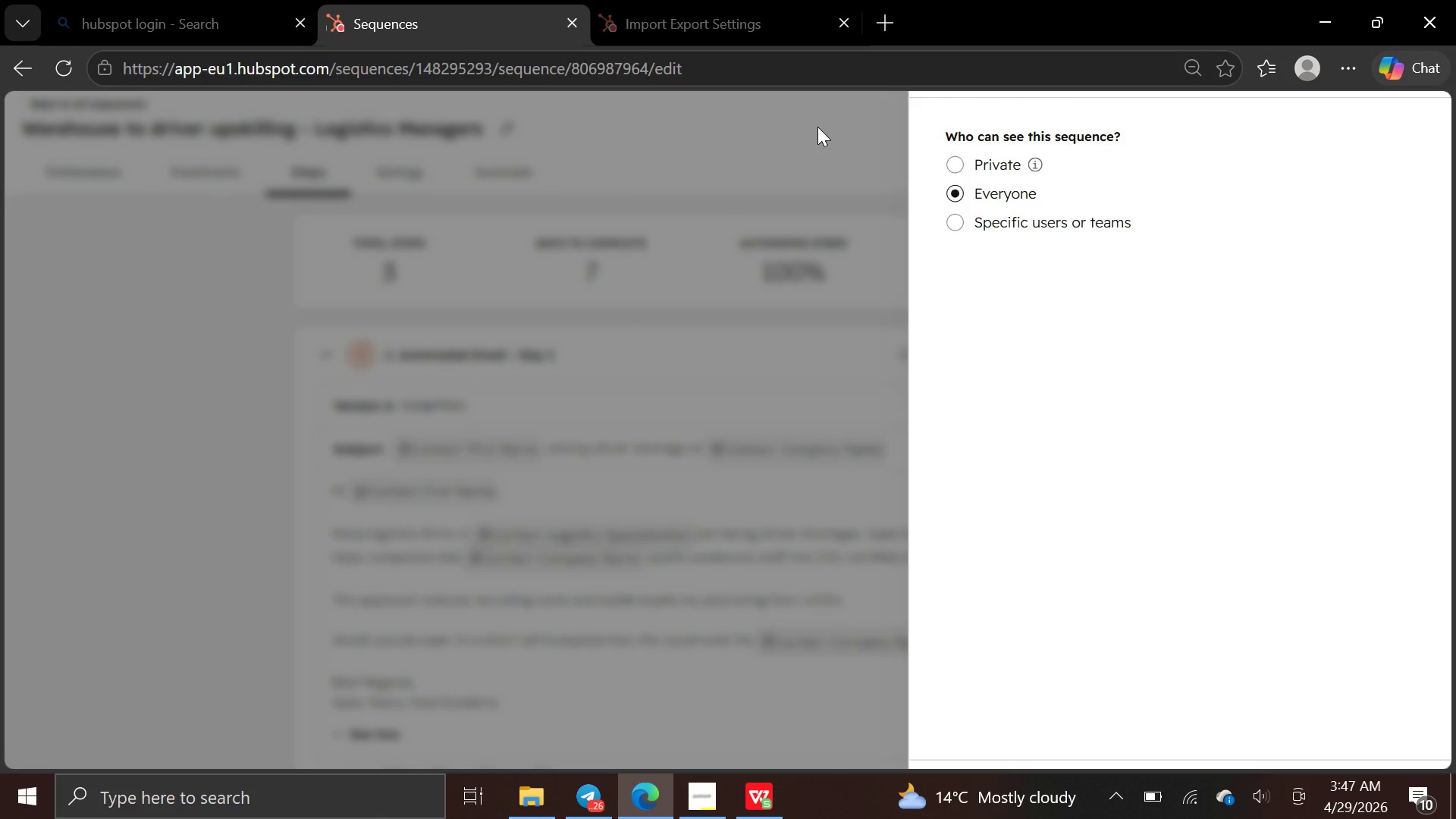 
double_click([817, 127])
 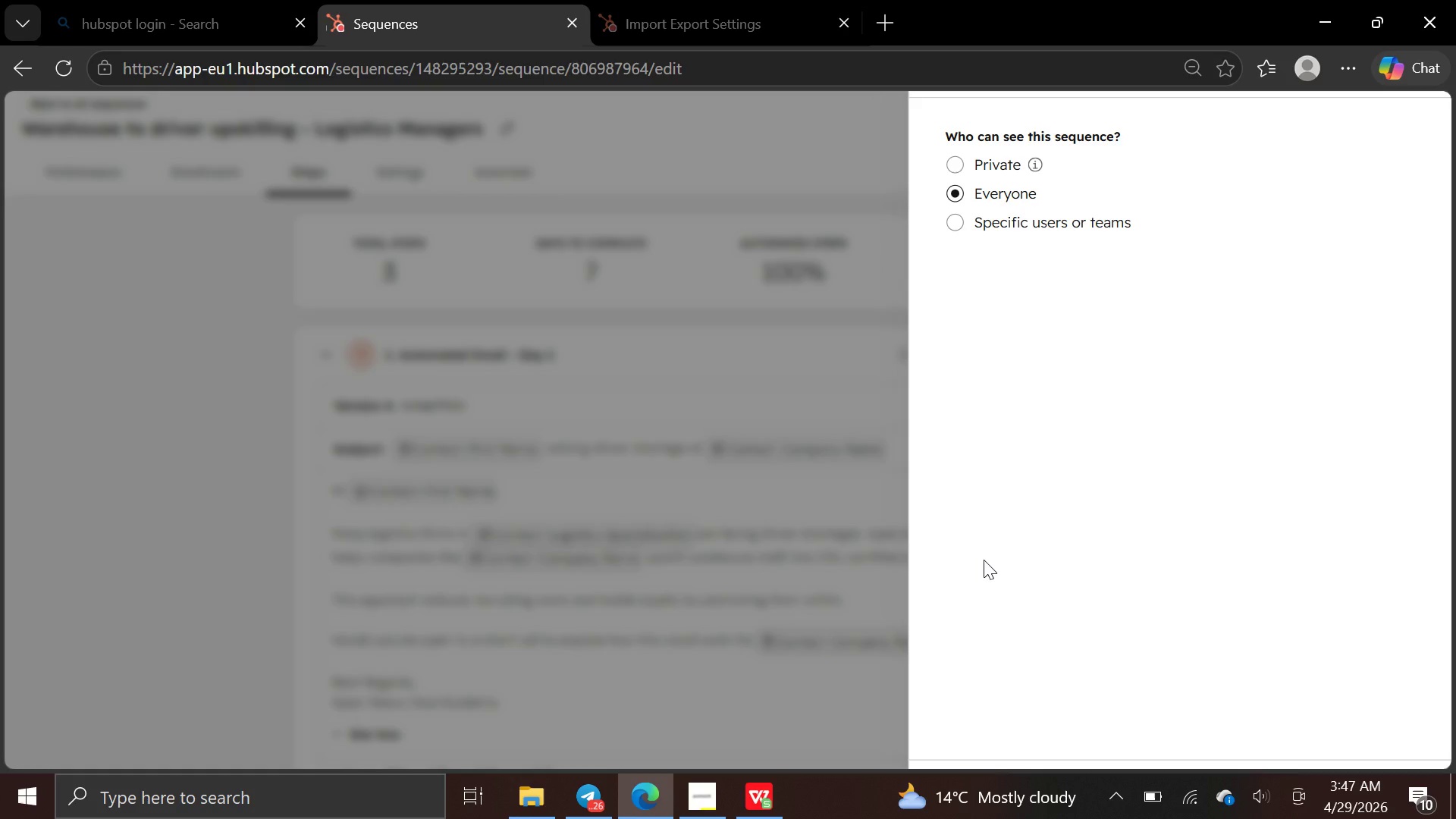 
left_click([984, 560])
 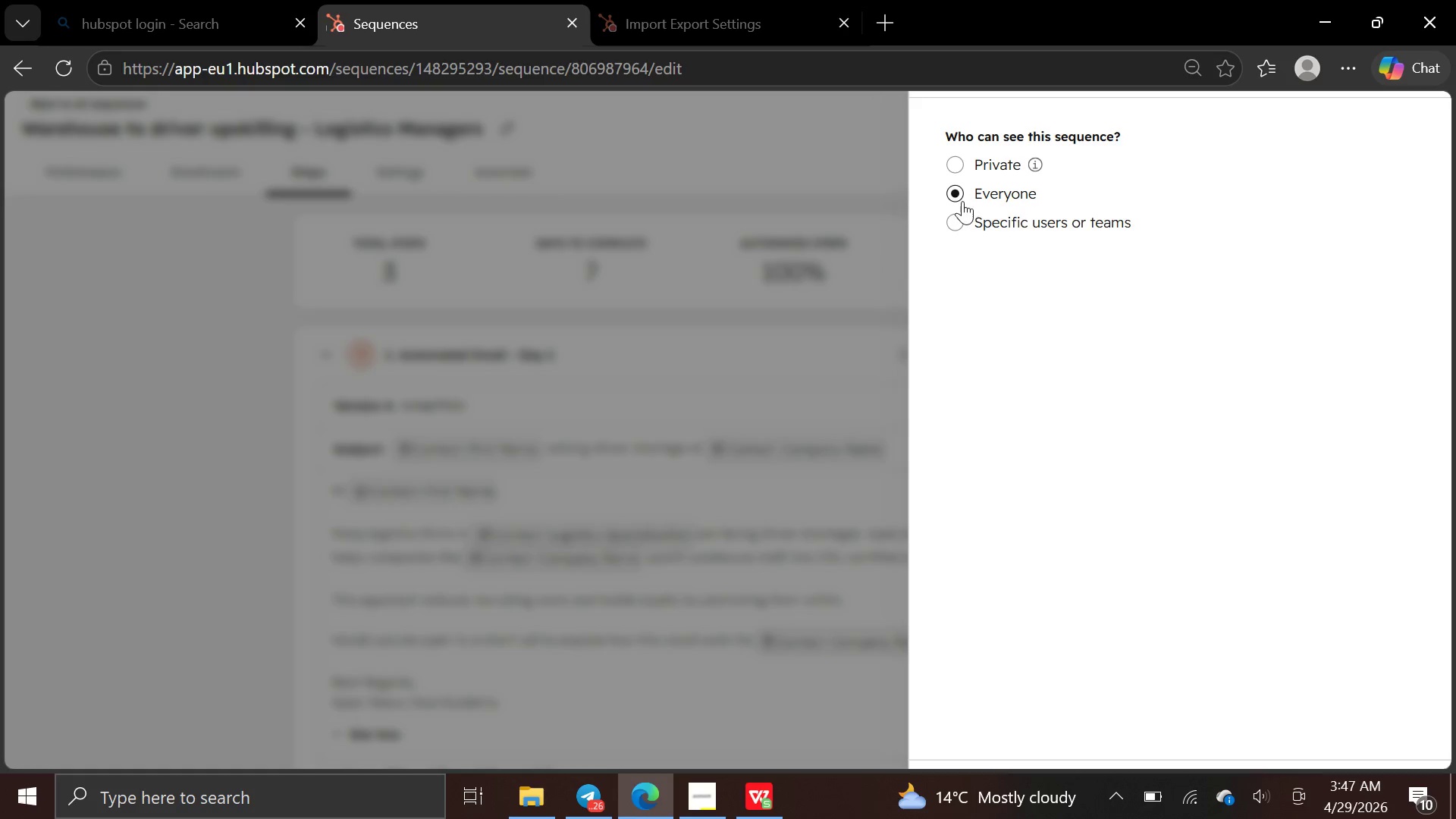 
left_click([960, 200])
 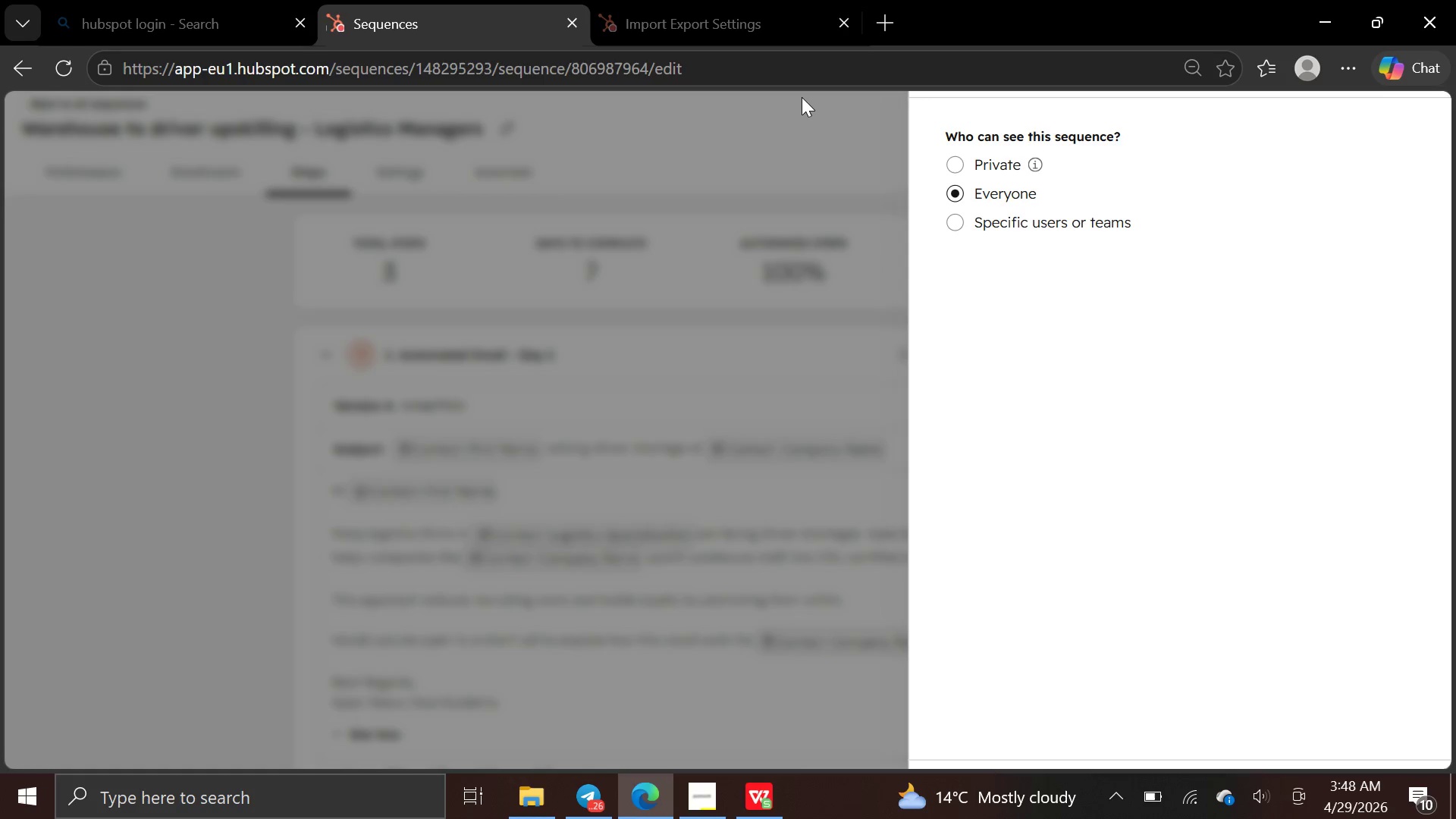 
left_click([802, 97])
 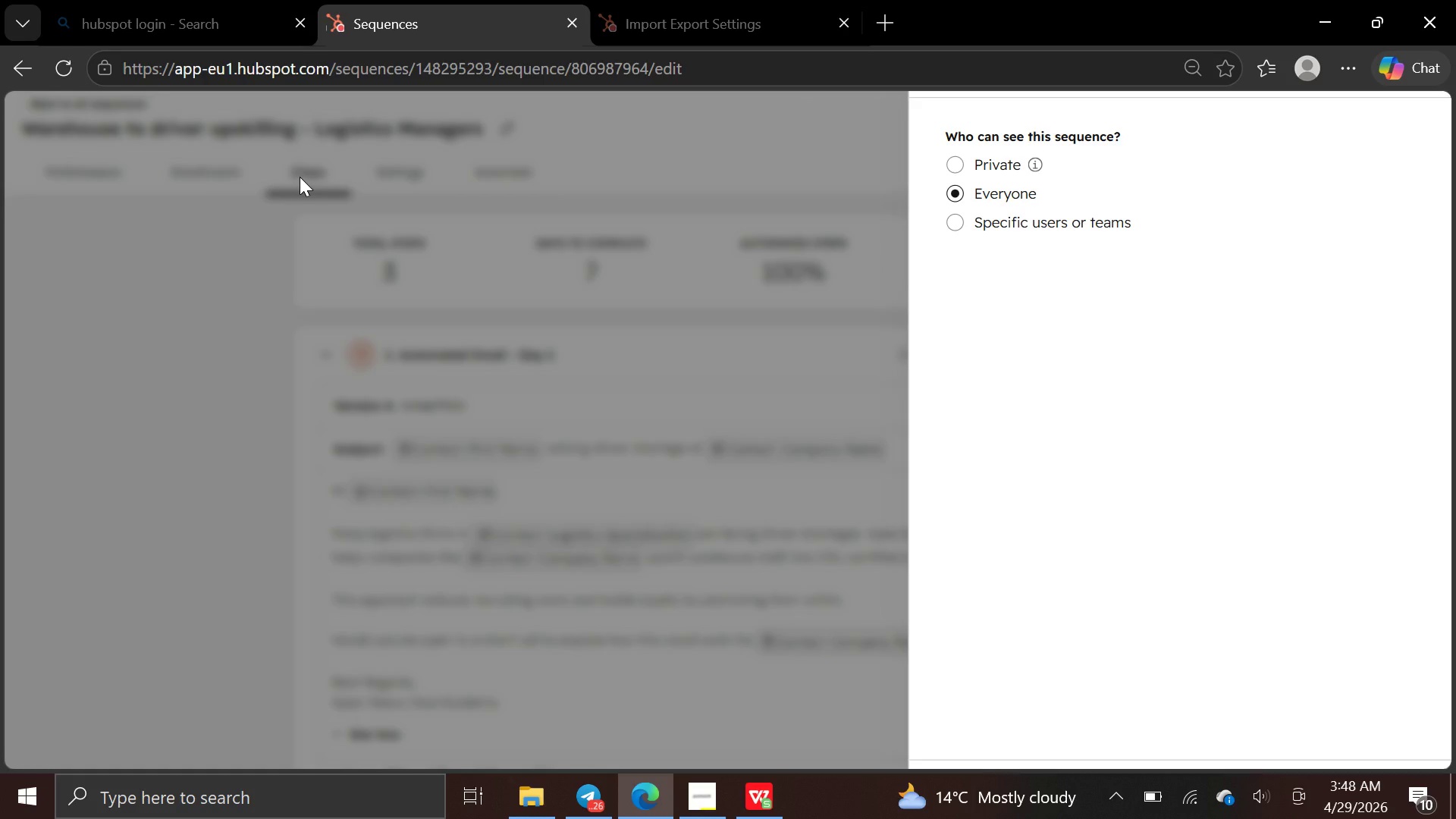 
double_click([300, 177])
 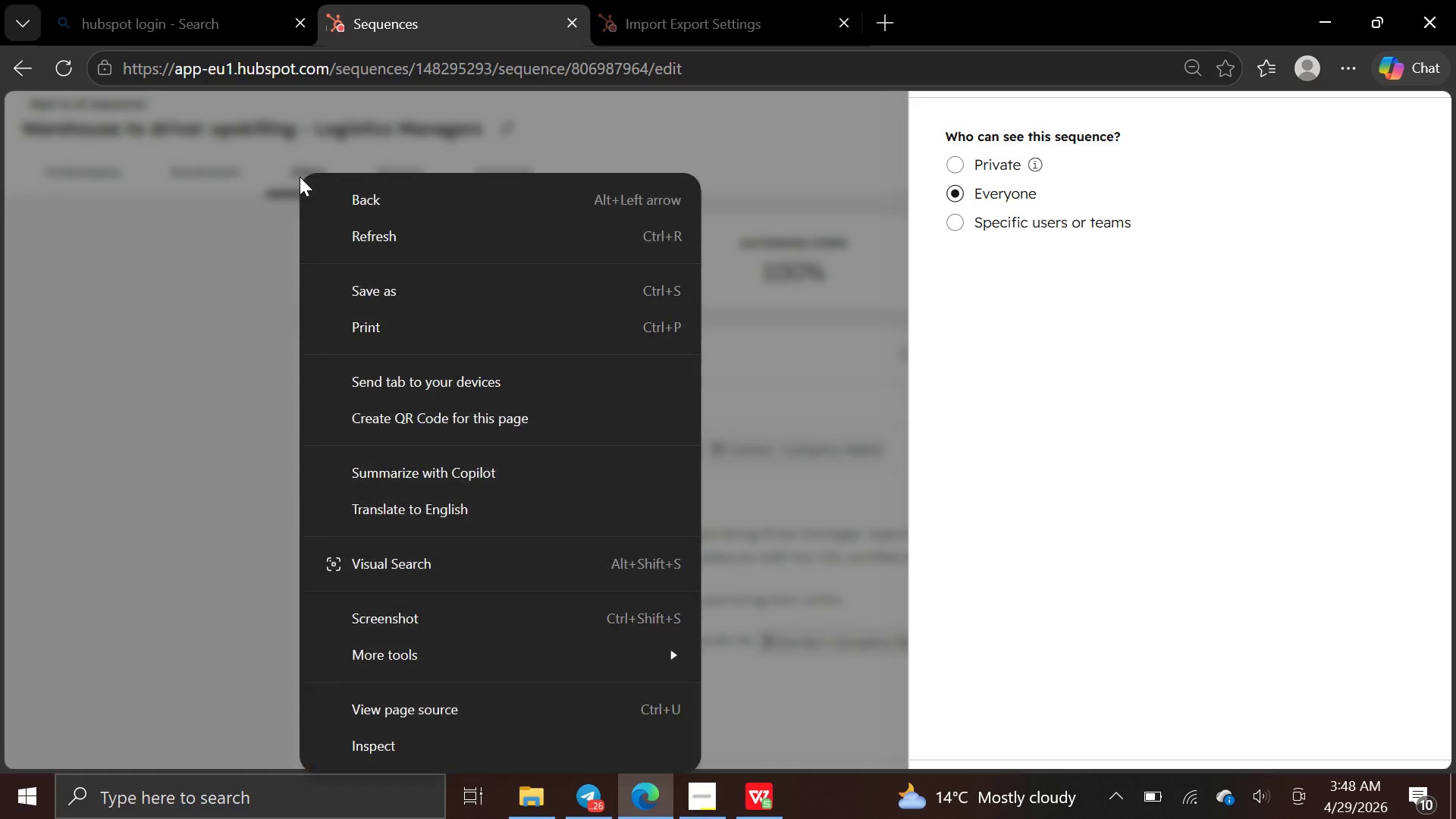 
double_click([300, 177])
 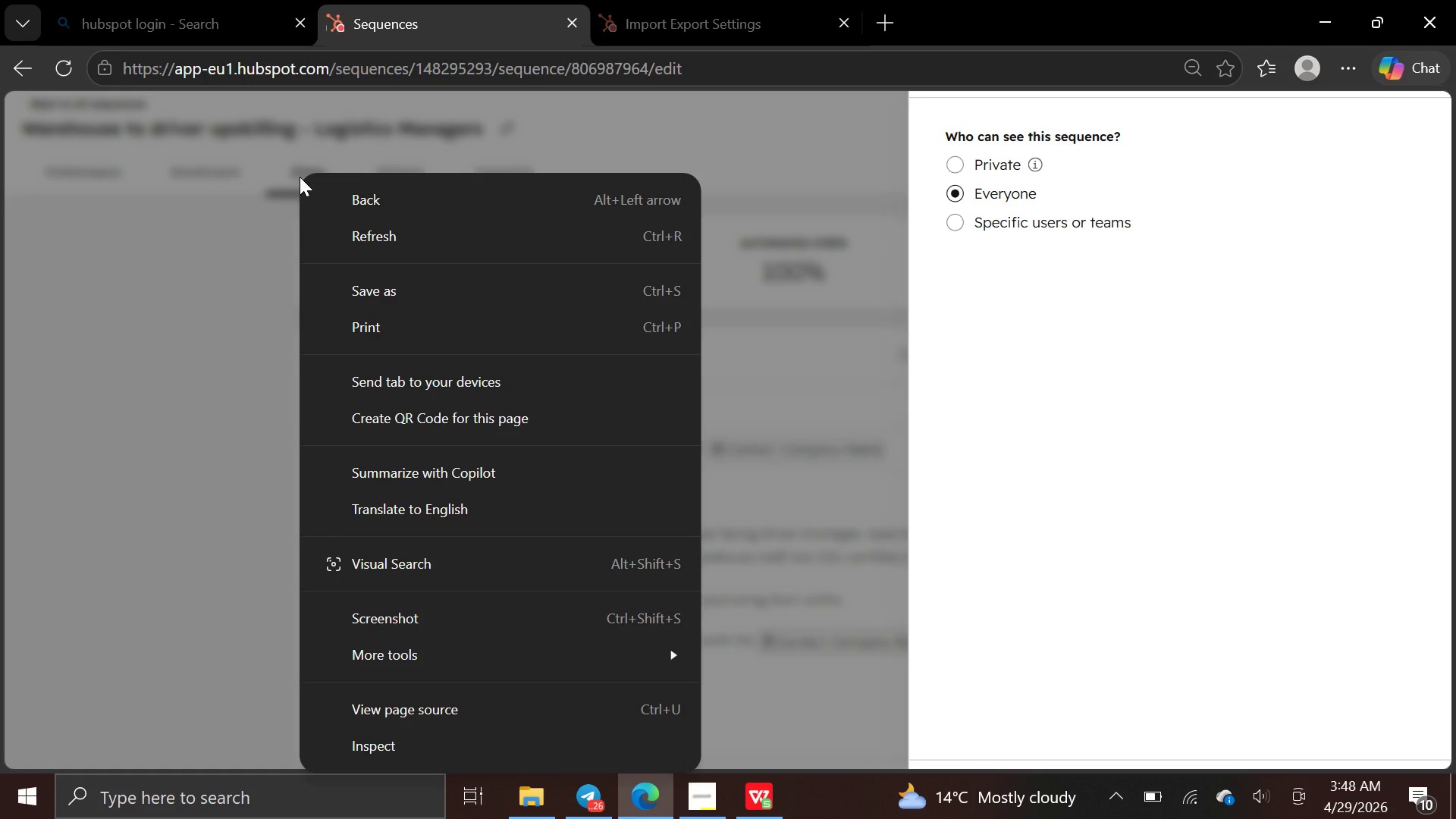 
left_click([300, 177])
 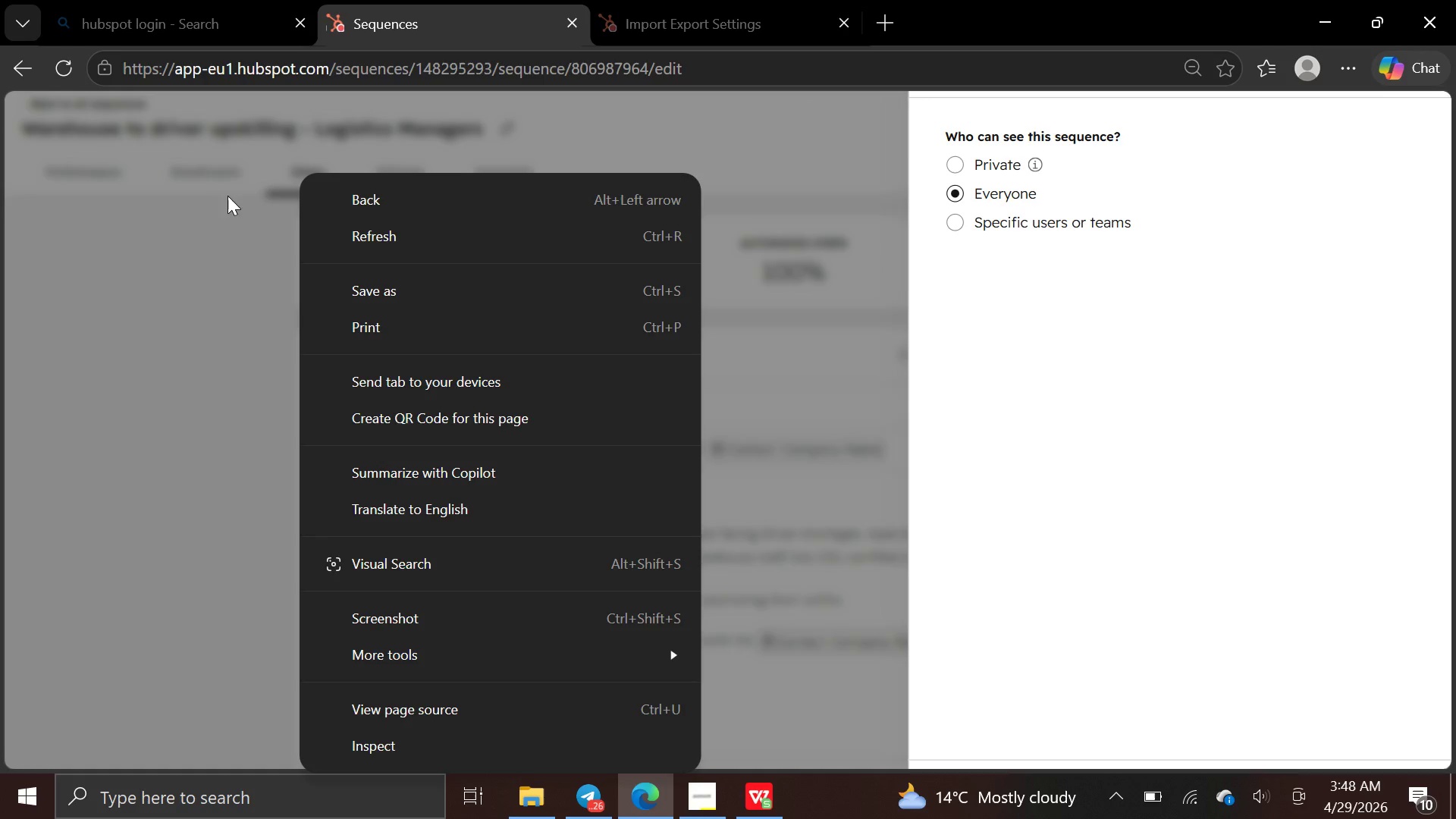 
mouse_move([1006, 136])
 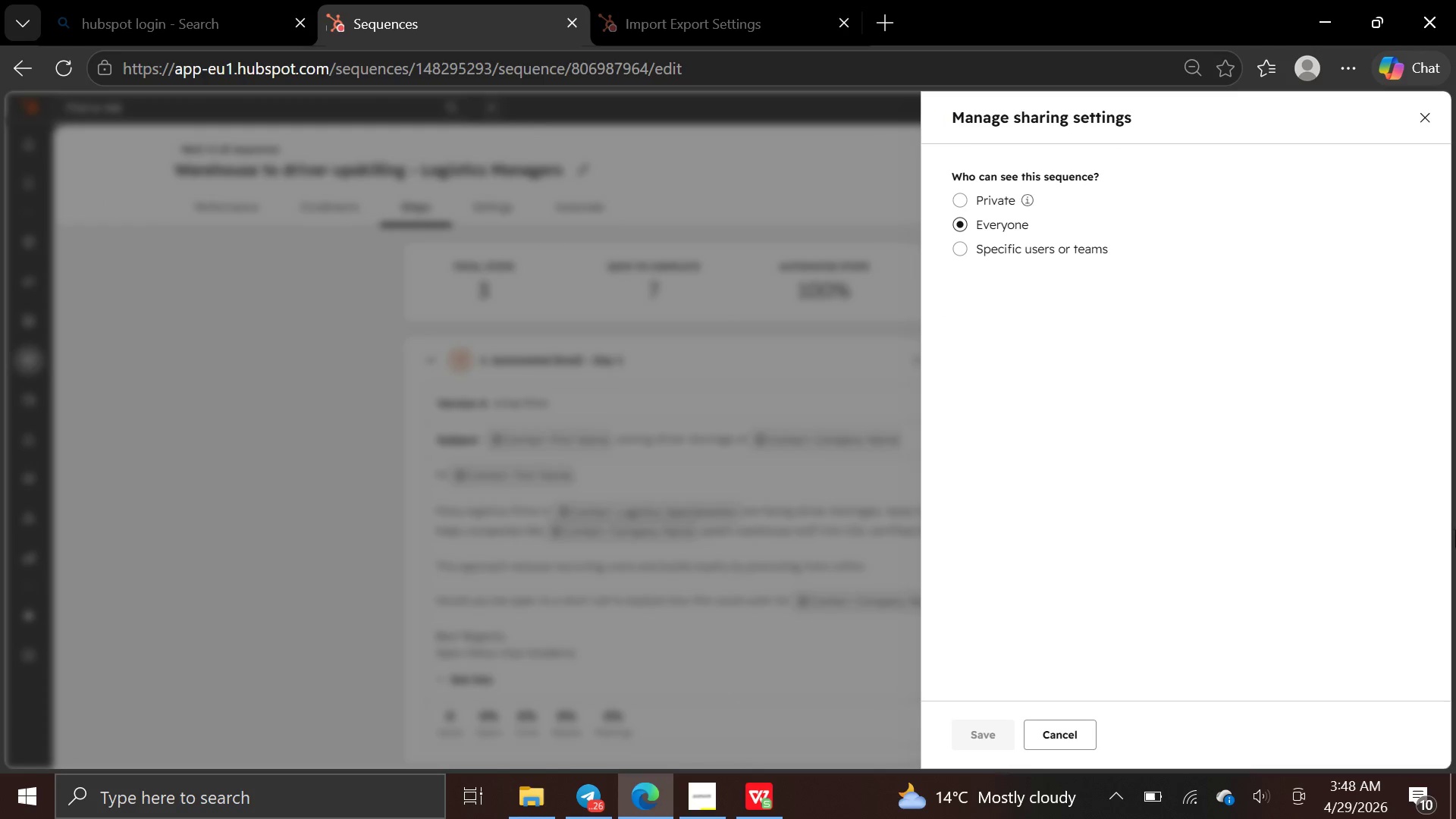 
wait(6.67)
 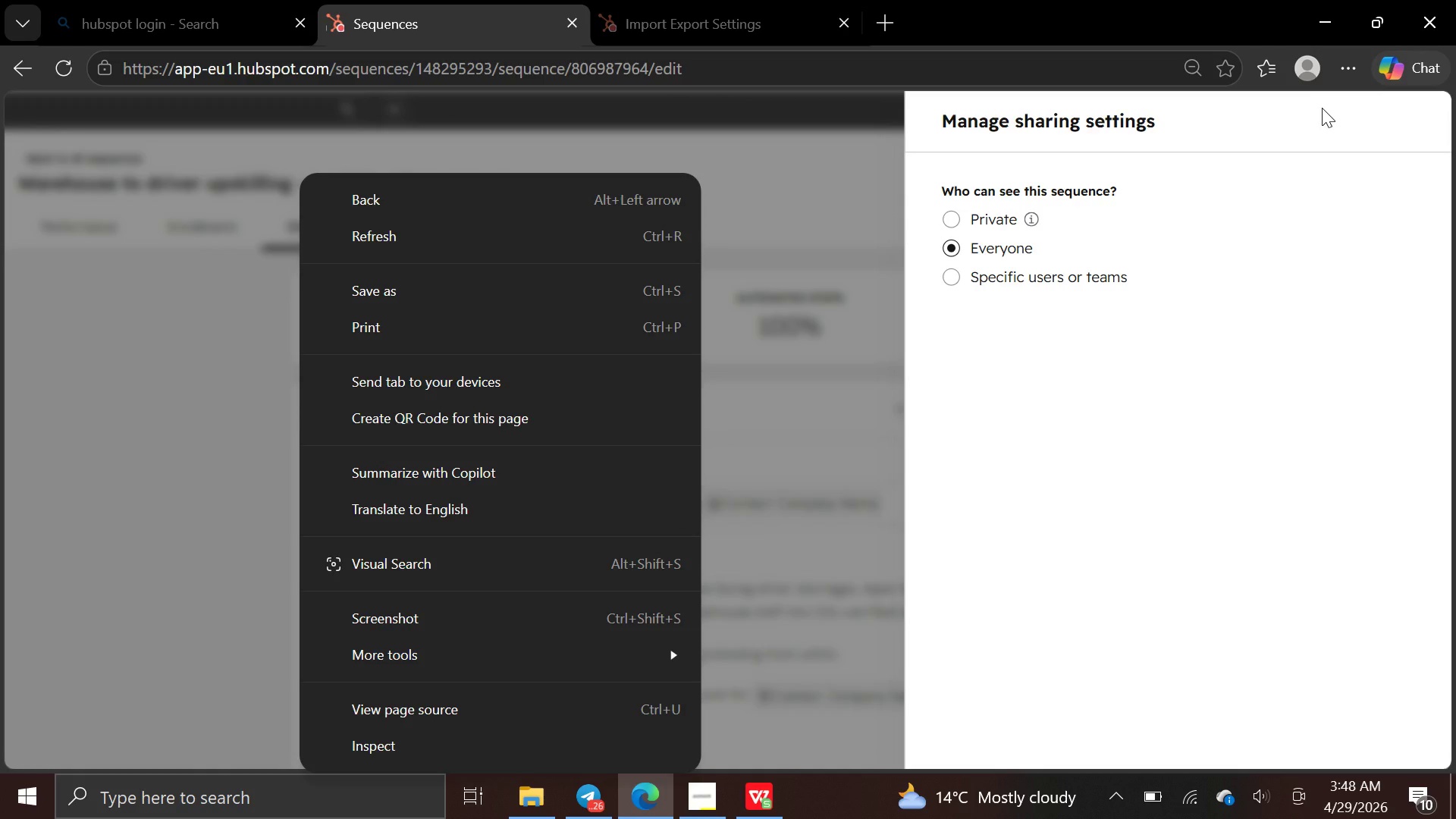 
left_click([1069, 730])
 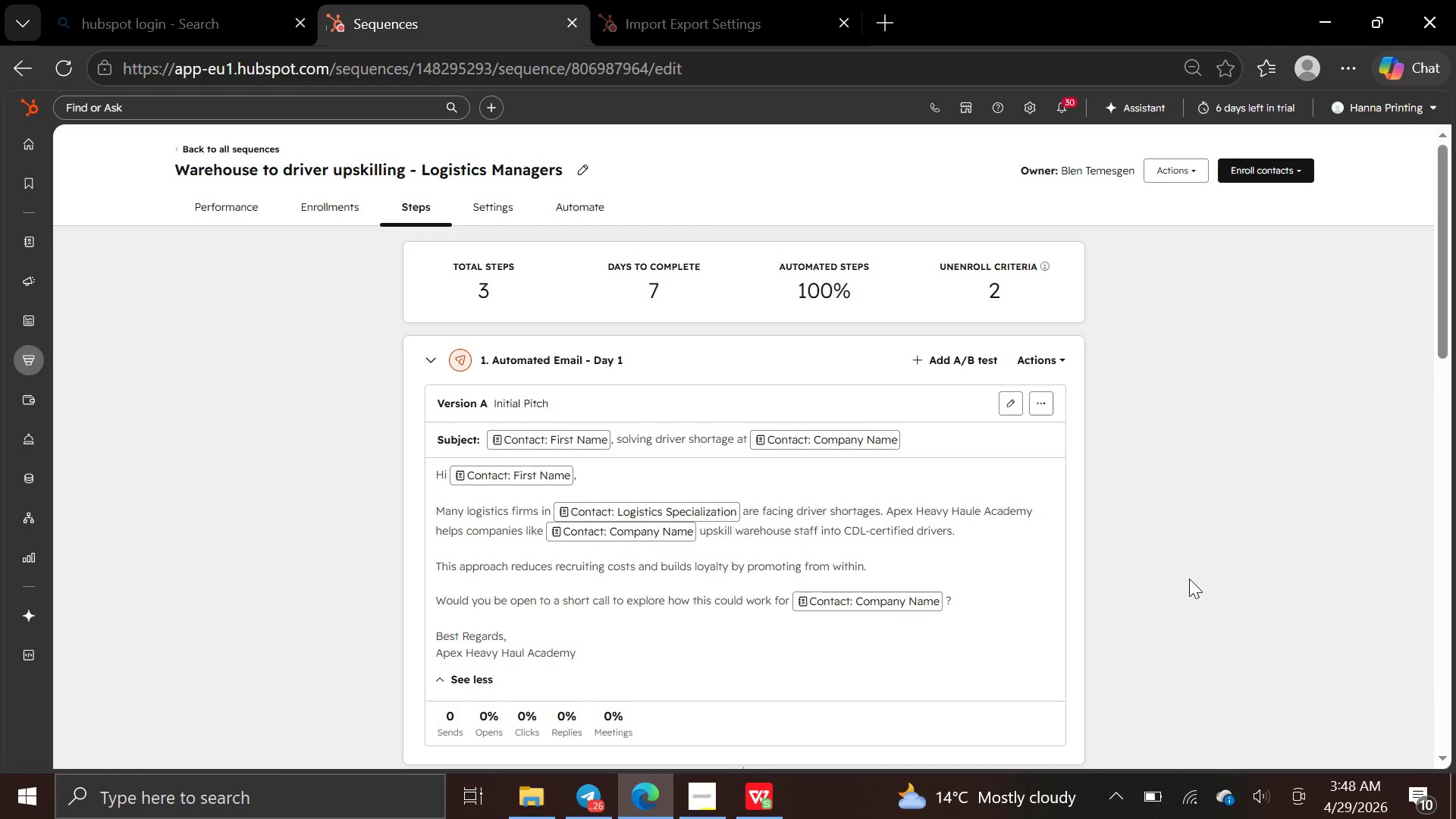 
wait(24.33)
 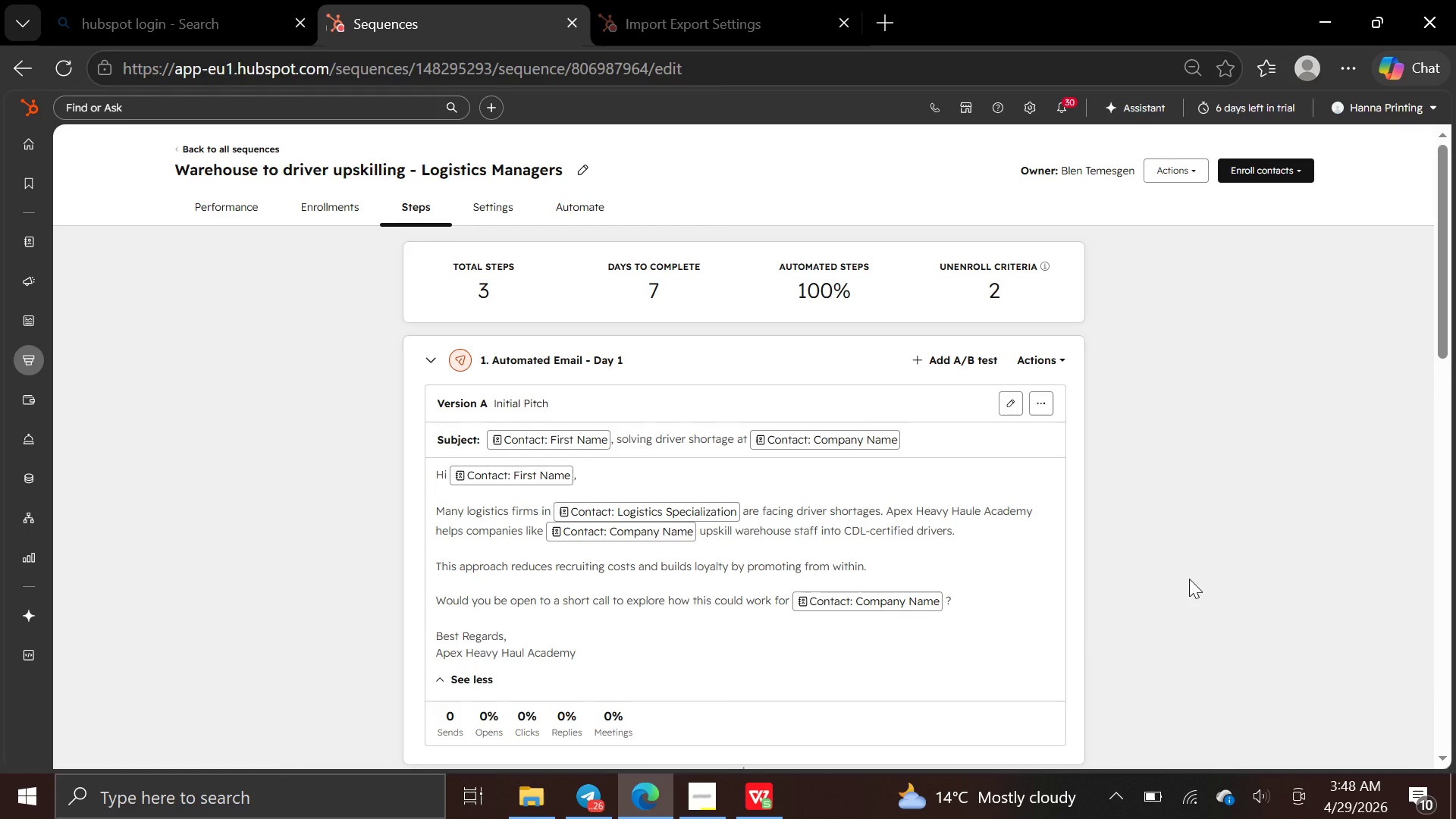 
left_click([684, 798])